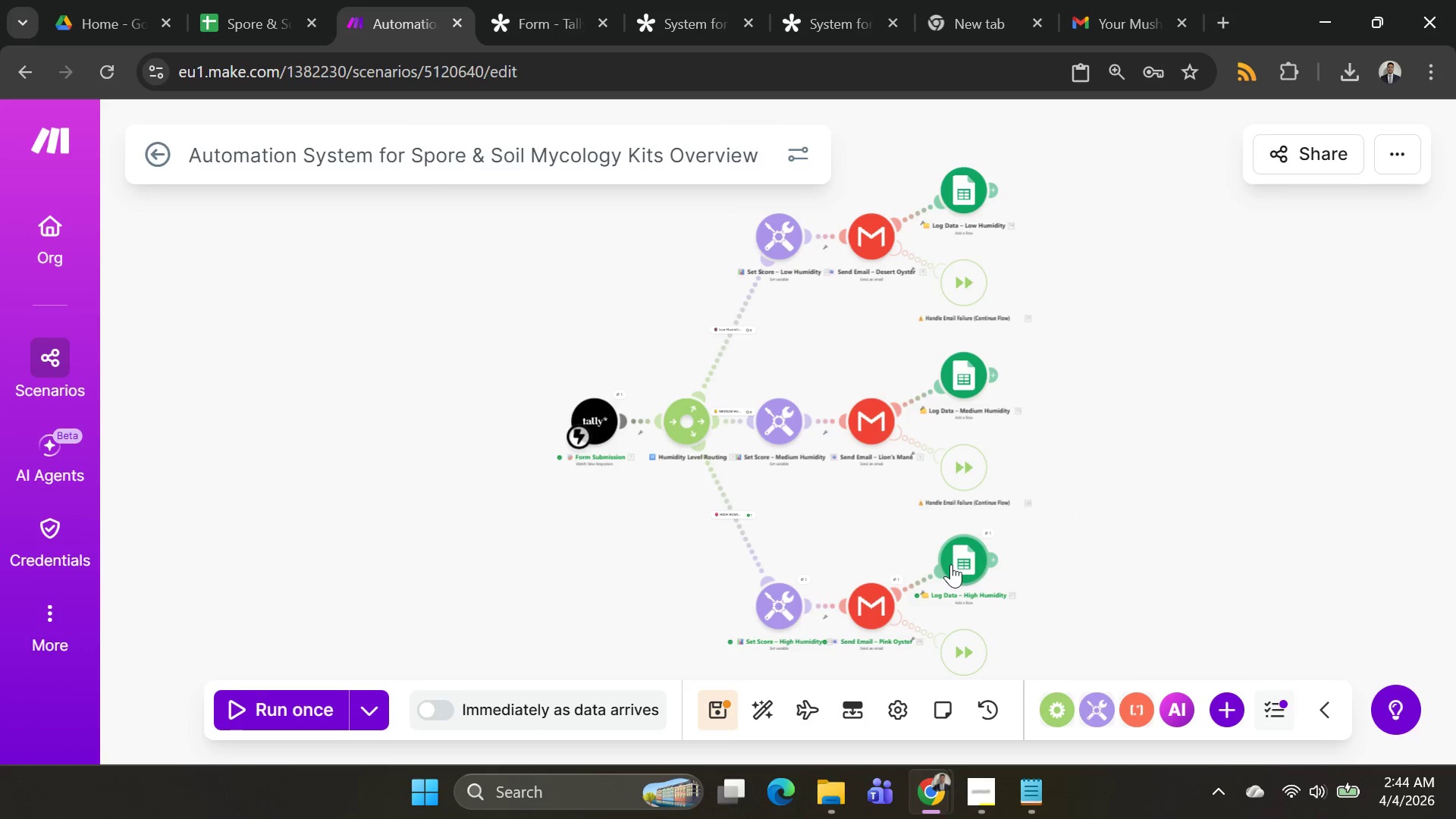 
left_click_drag(start_coordinate=[952, 561], to_coordinate=[470, 502])
 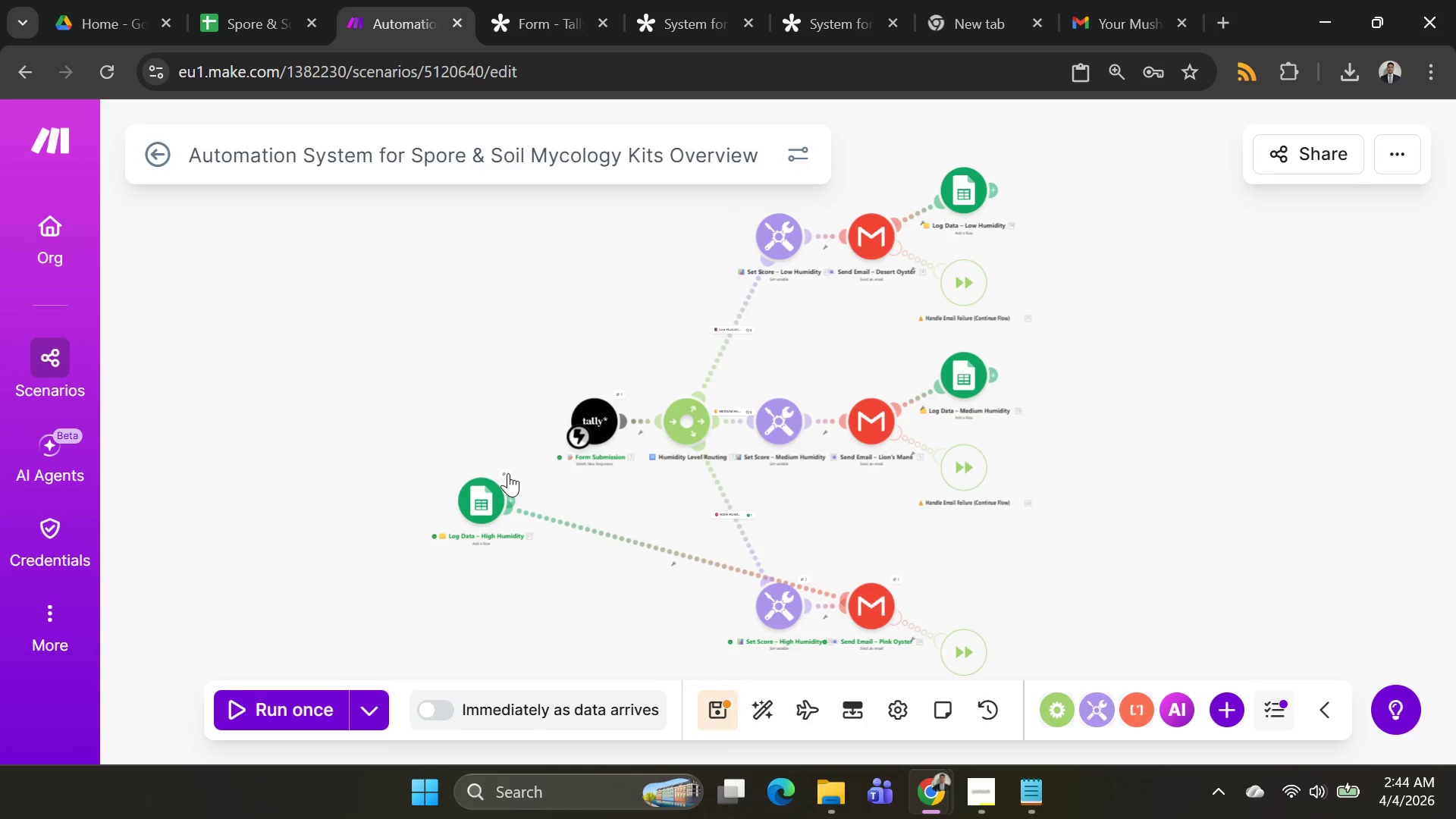 
left_click([508, 472])
 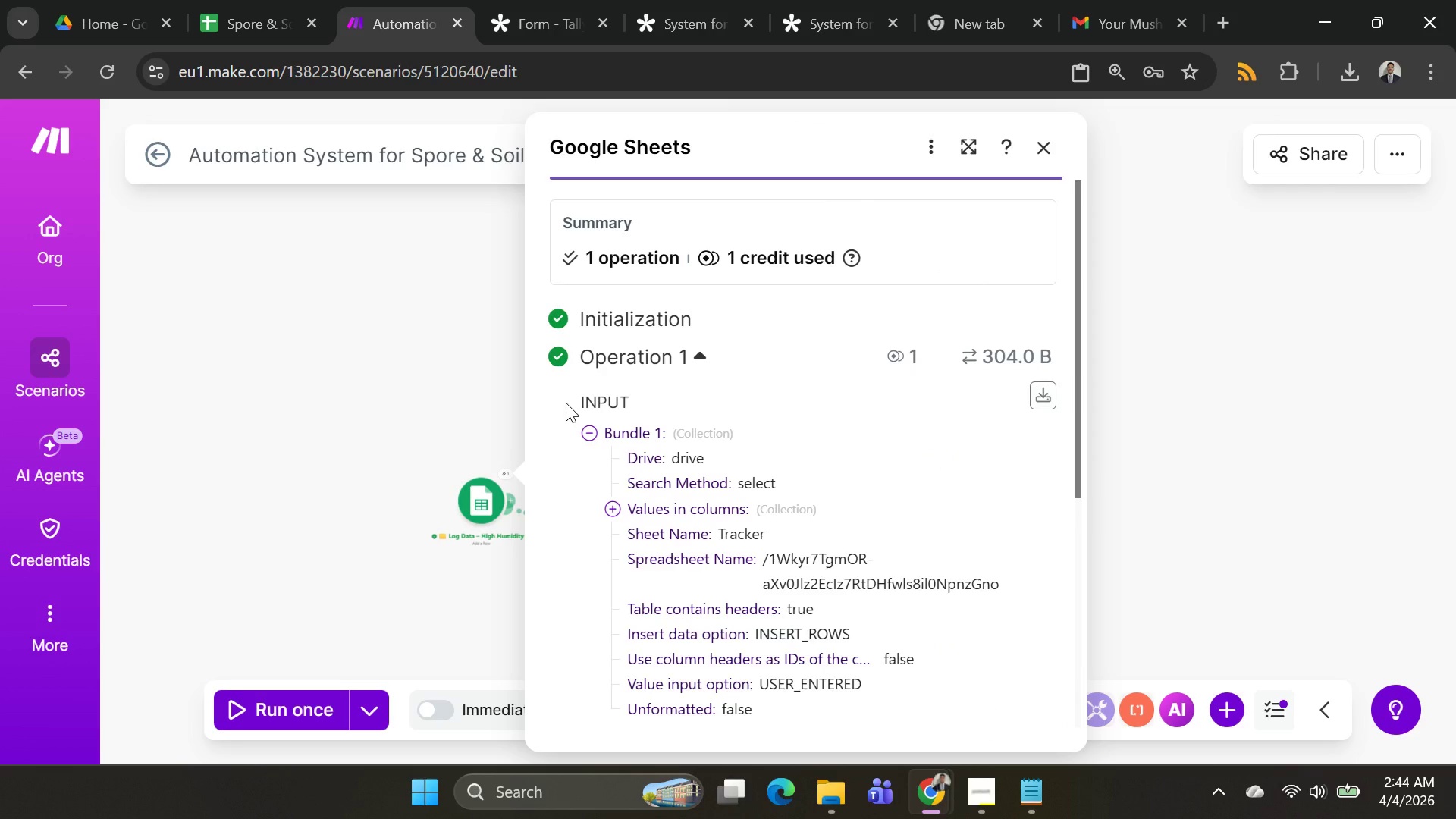 
key(PrintScreen)
 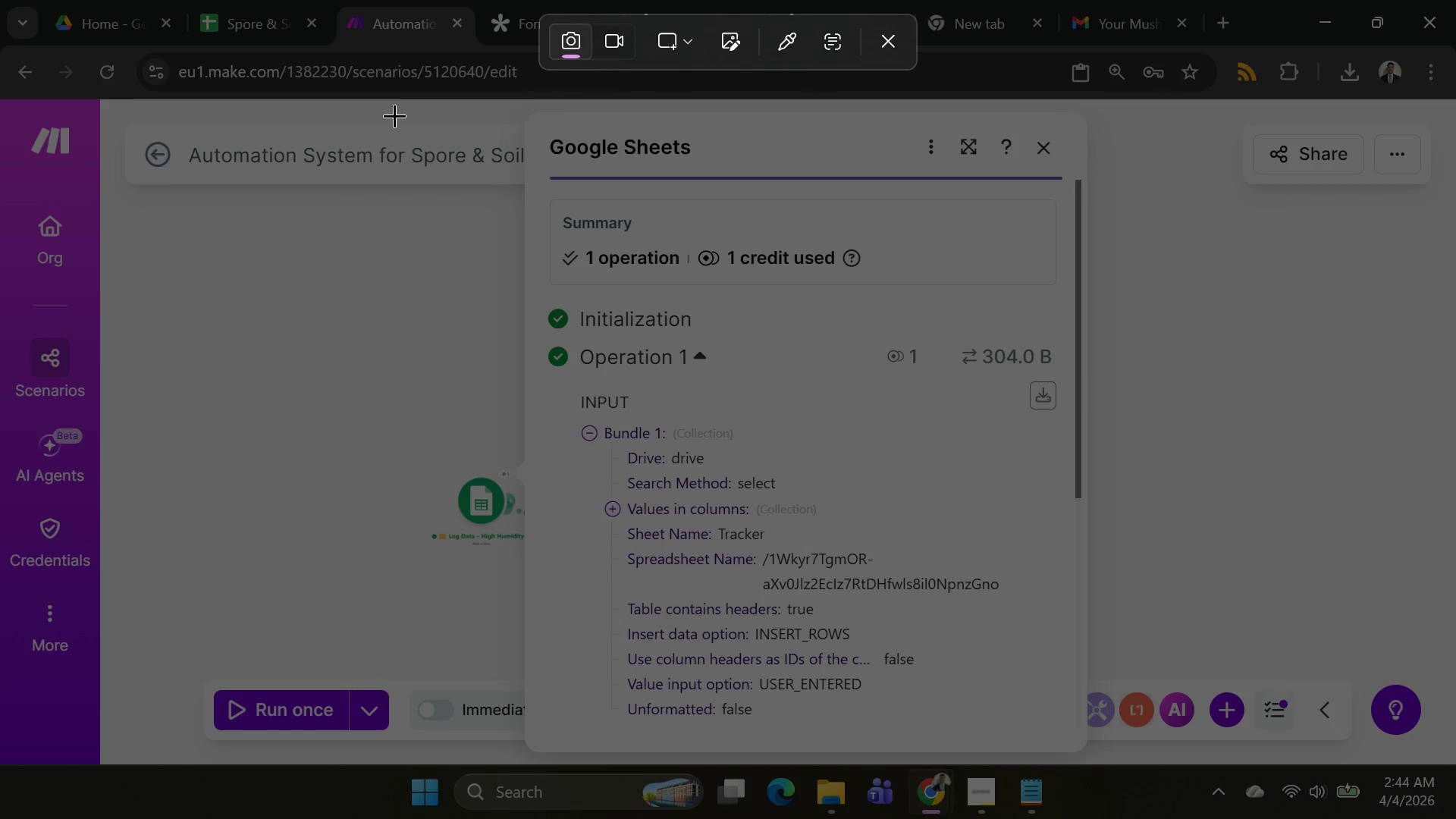 
left_click_drag(start_coordinate=[400, 108], to_coordinate=[1116, 774])
 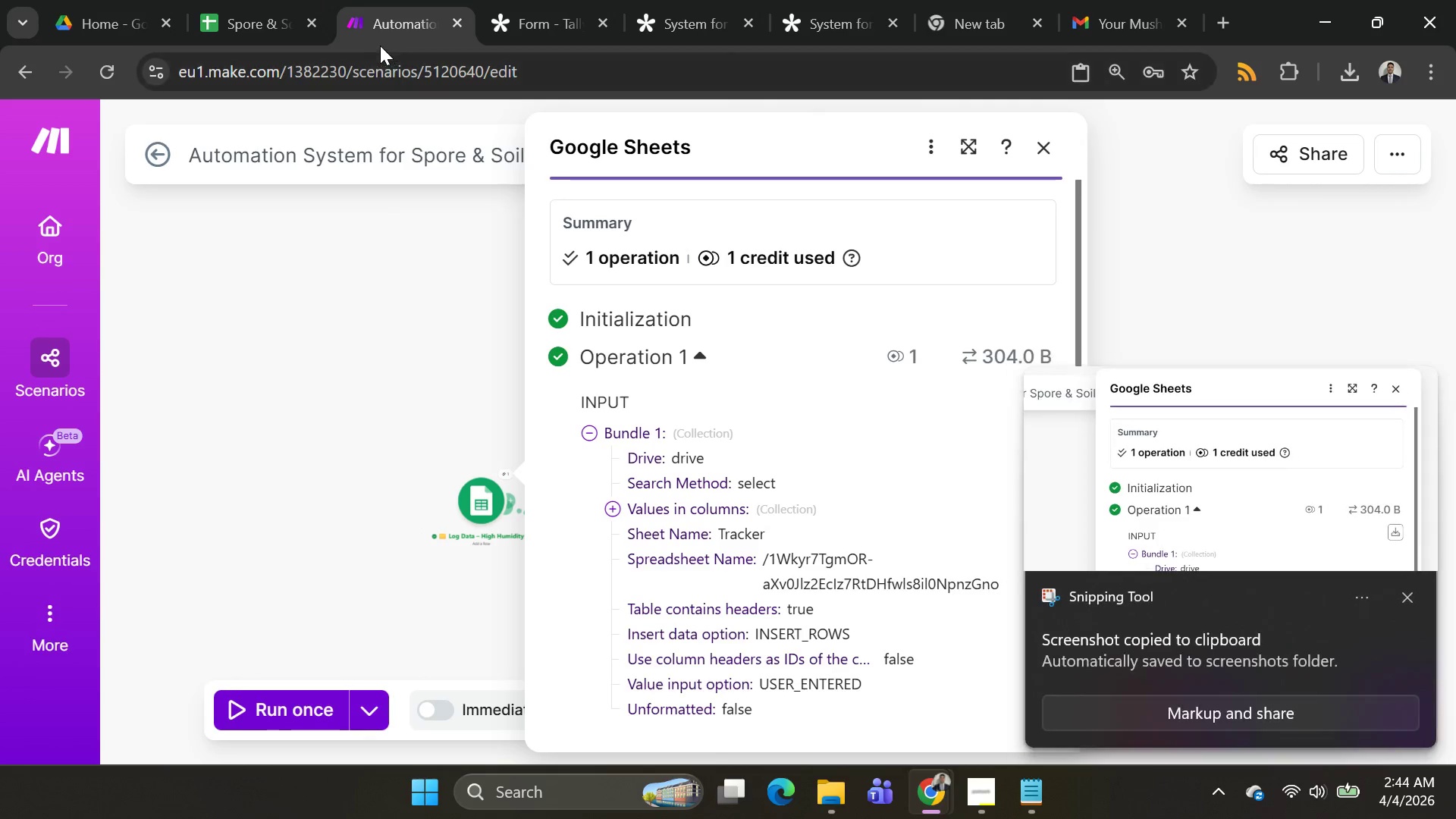 
key(Alt+Tab)
 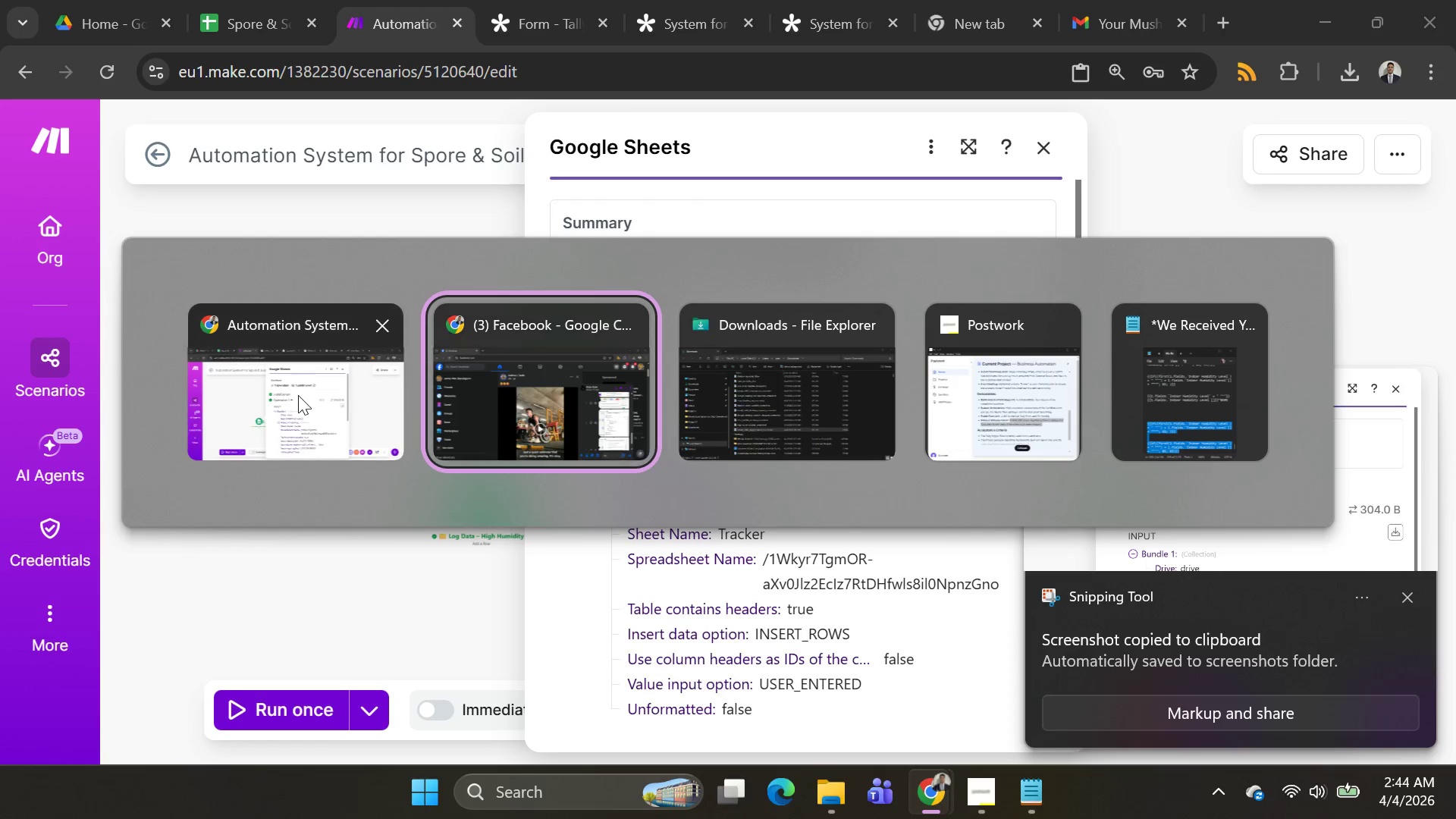 
left_click([620, 417])
 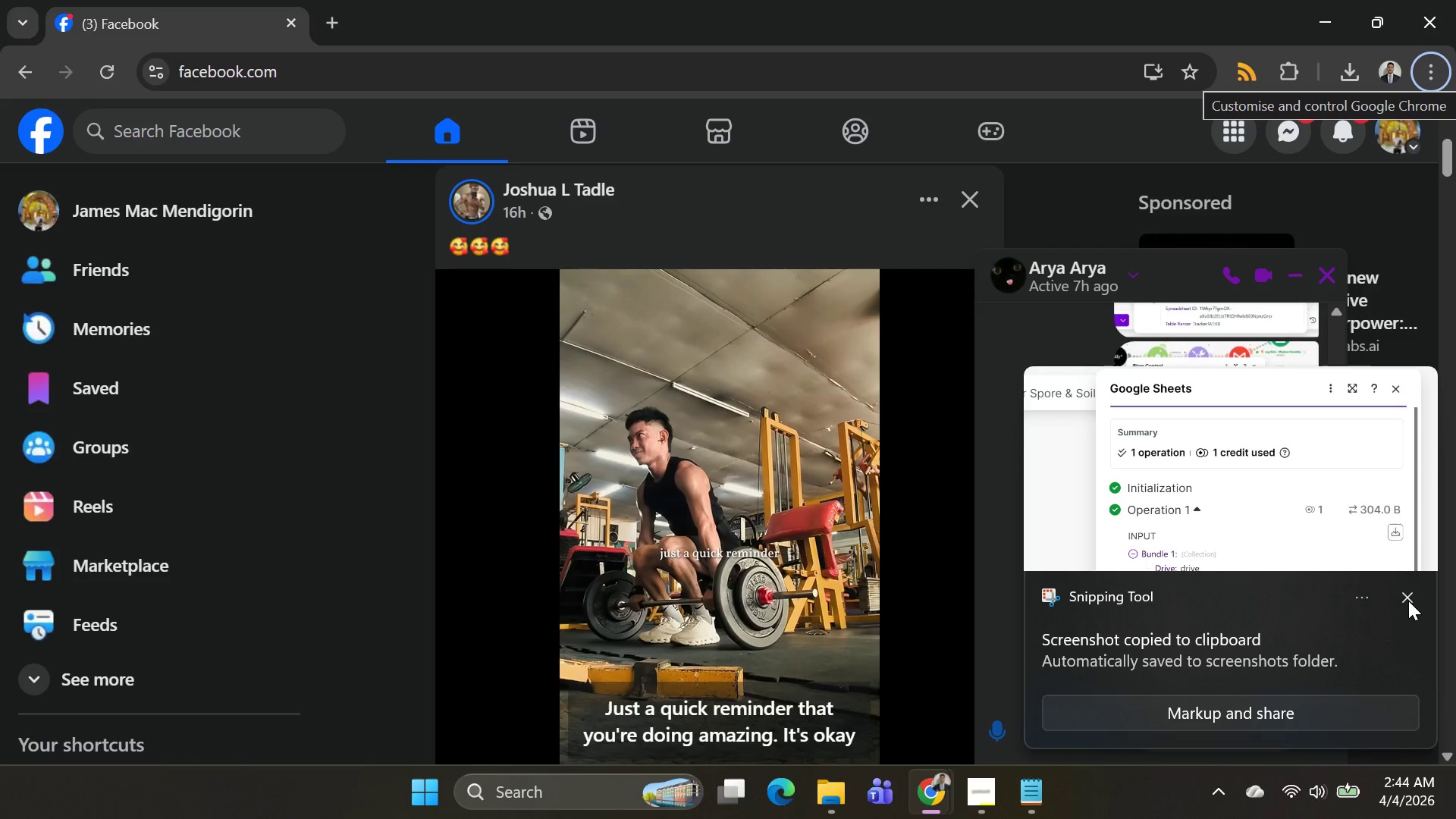 
left_click([1407, 601])
 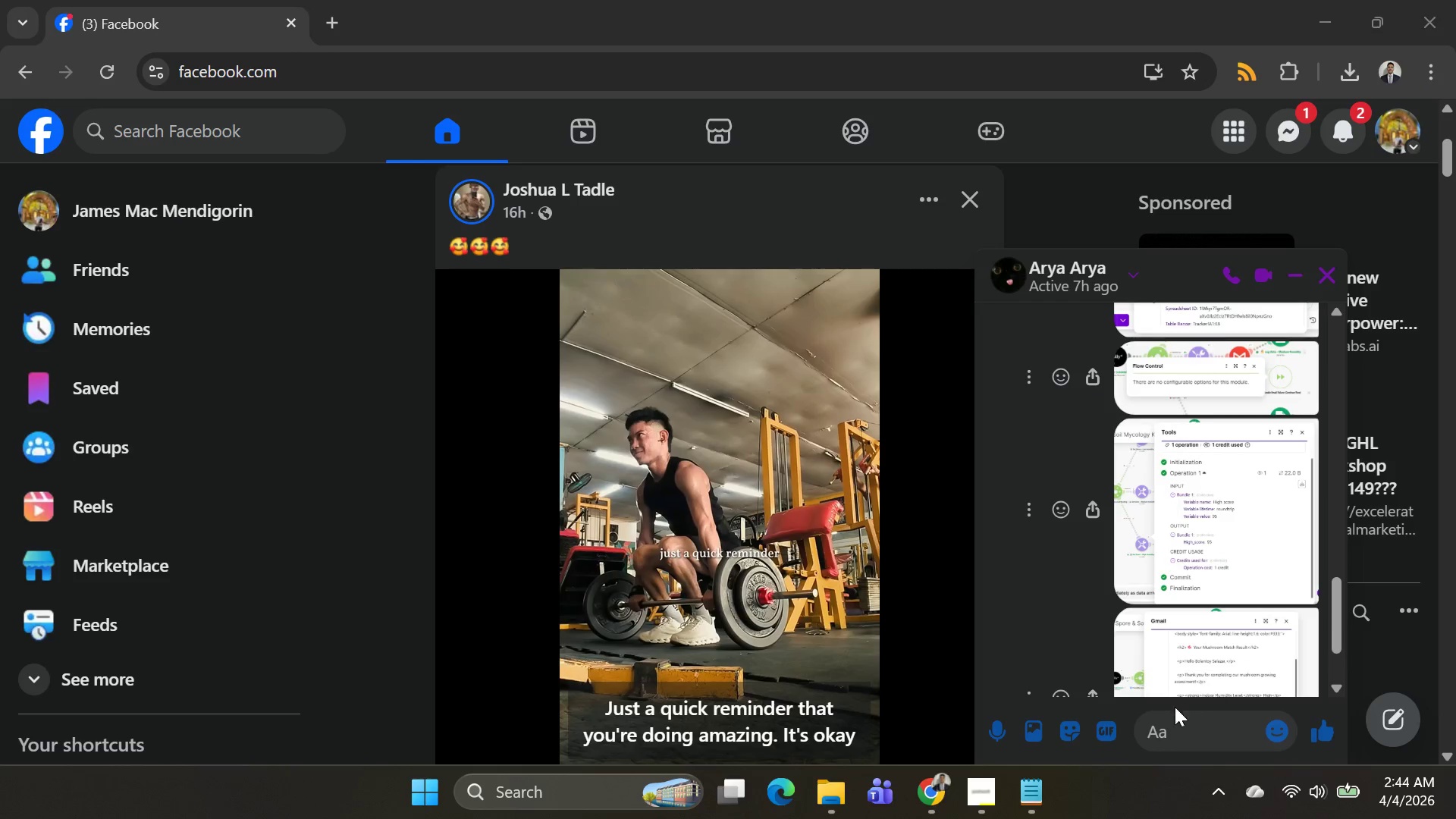 
left_click([1173, 727])
 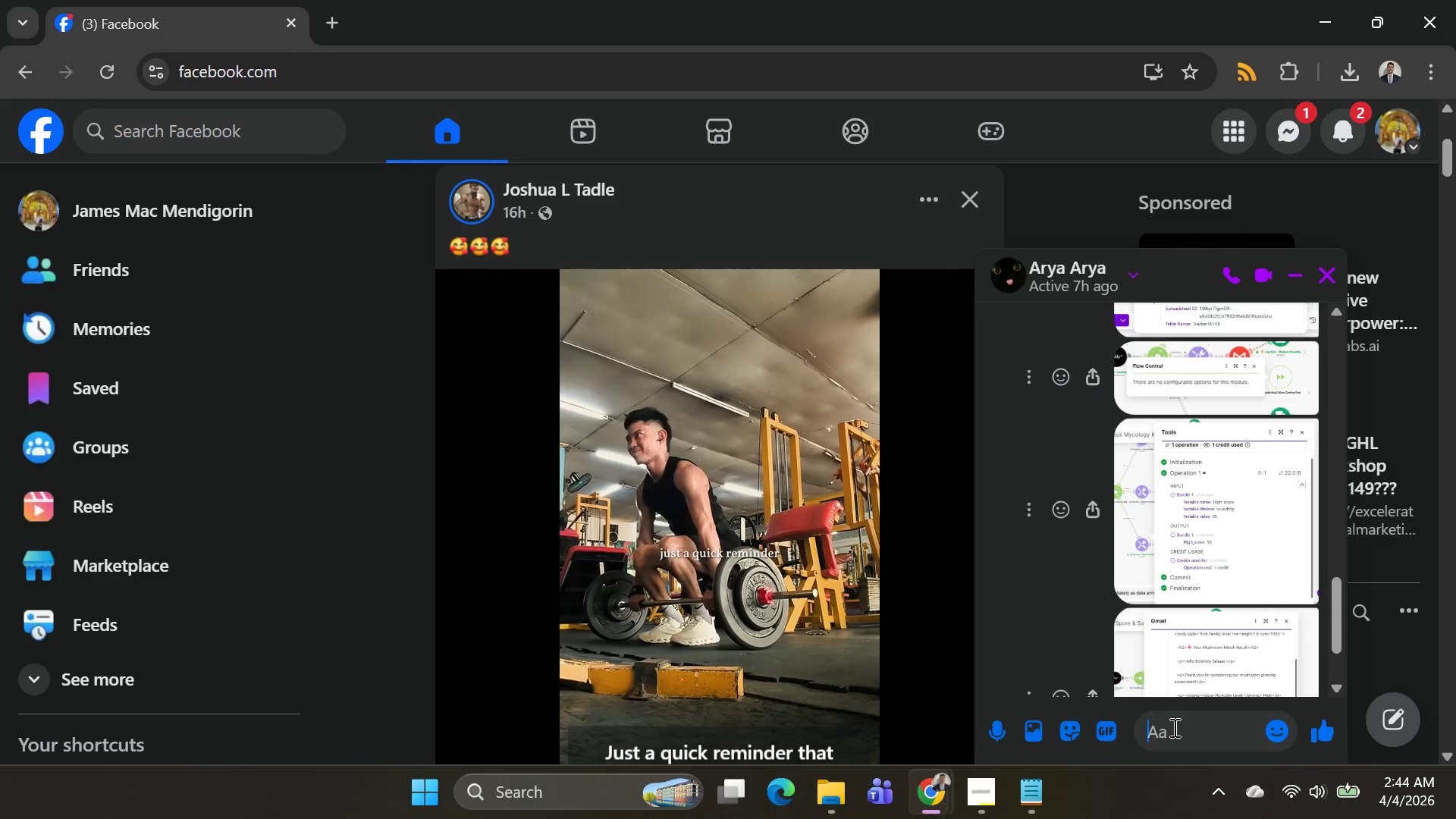 
key(Control+V)
 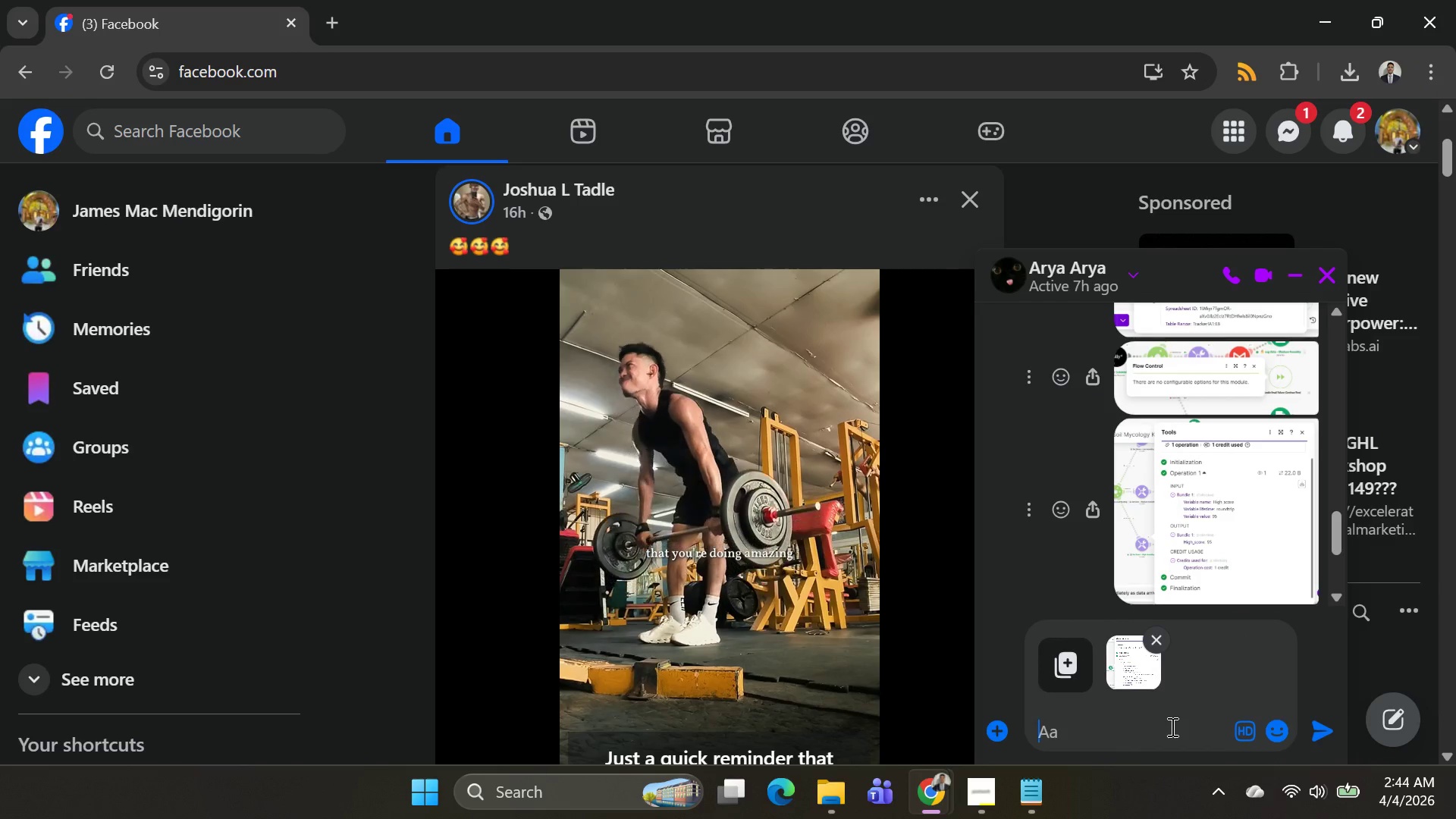 
key(Enter)
 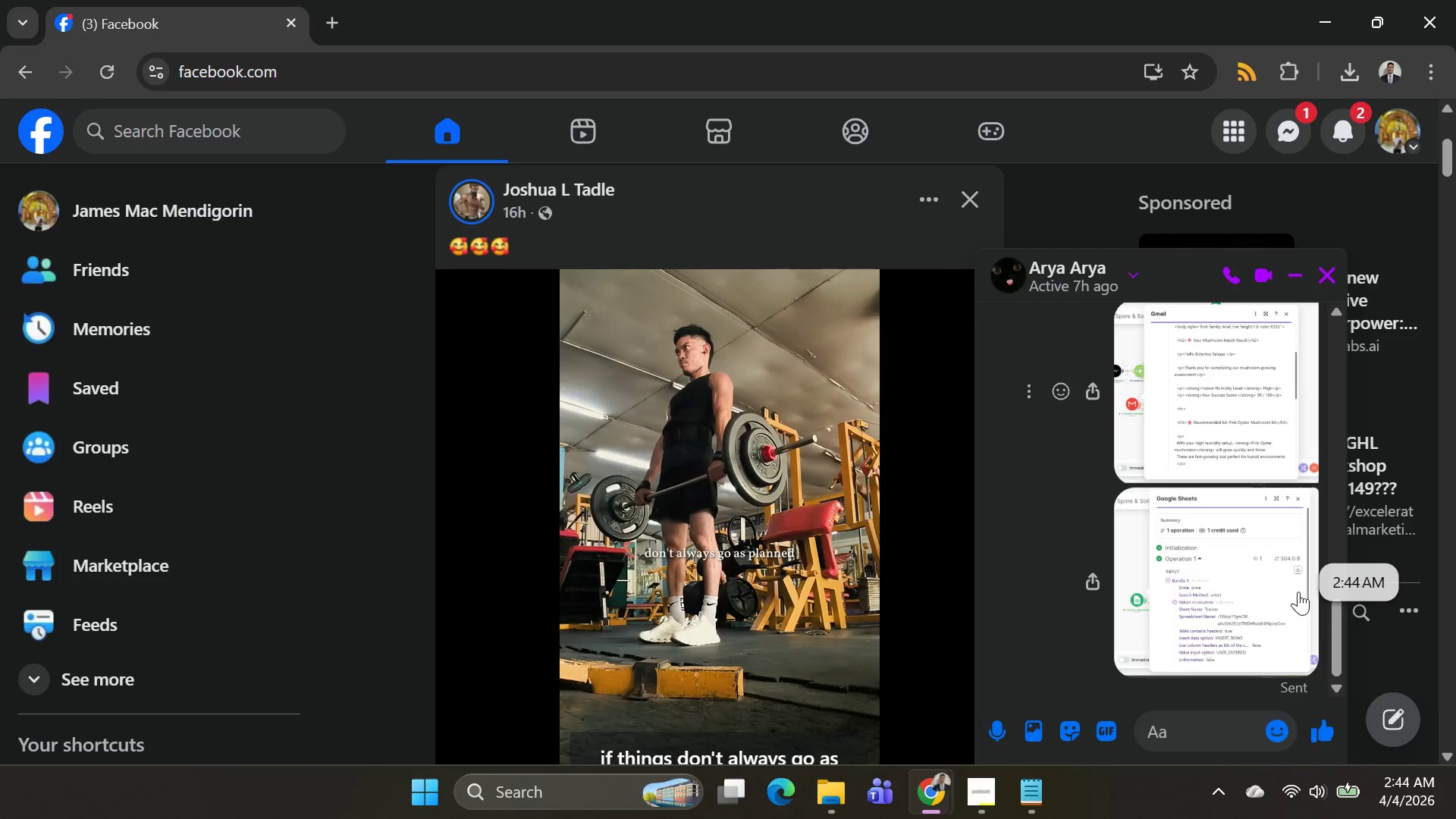 
left_click([1231, 566])
 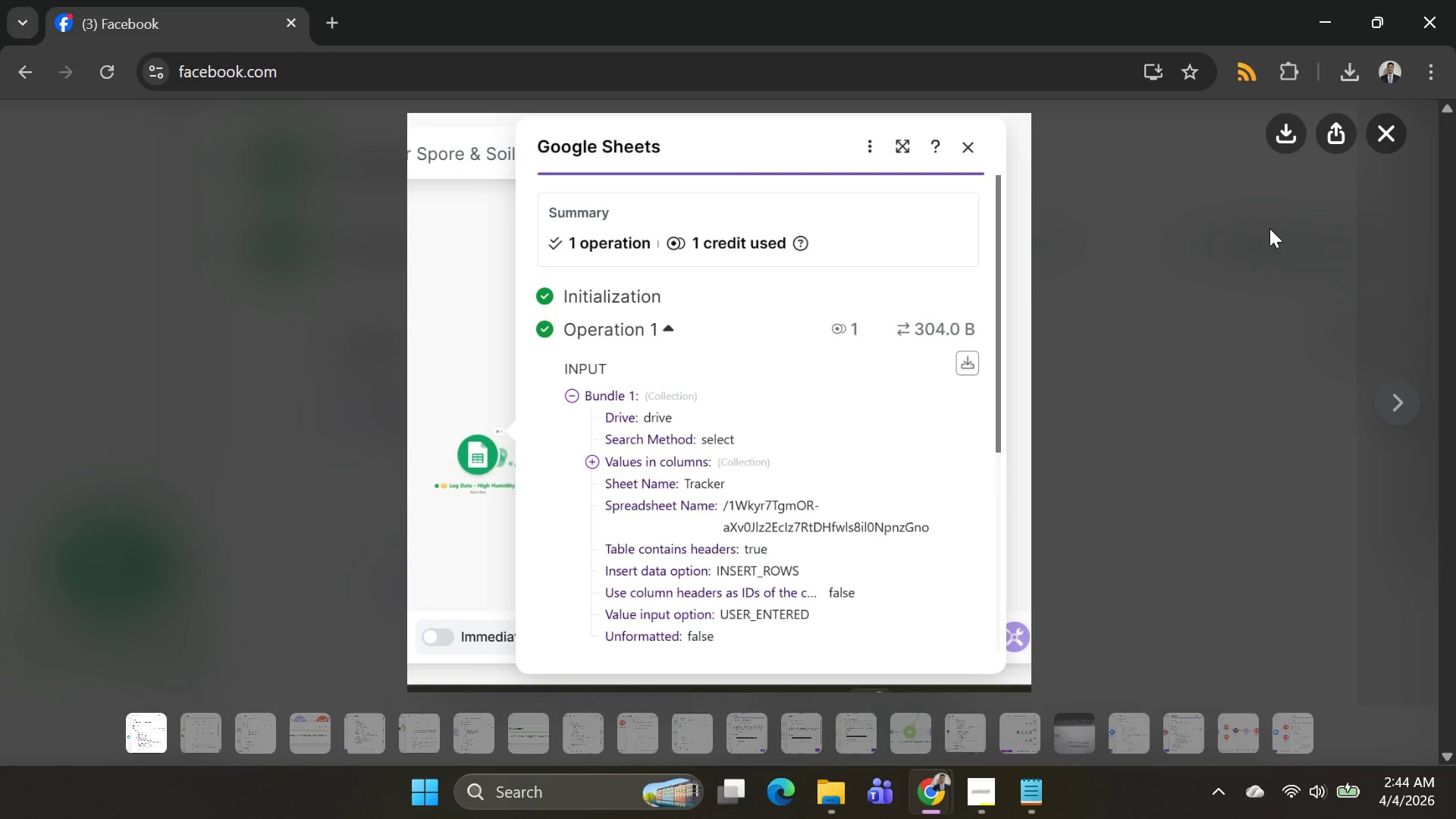 
left_click([1285, 136])
 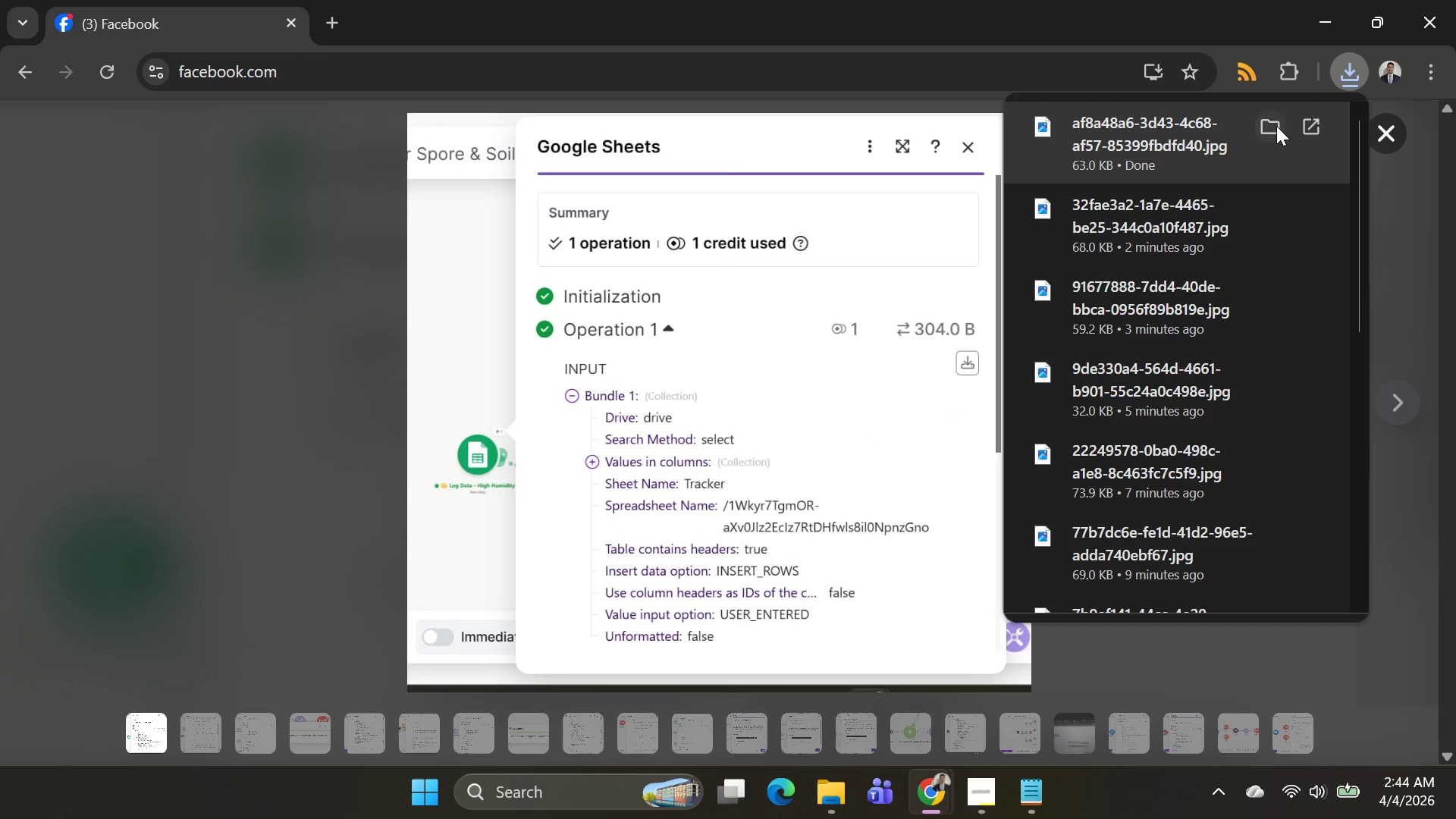 
left_click([1276, 126])
 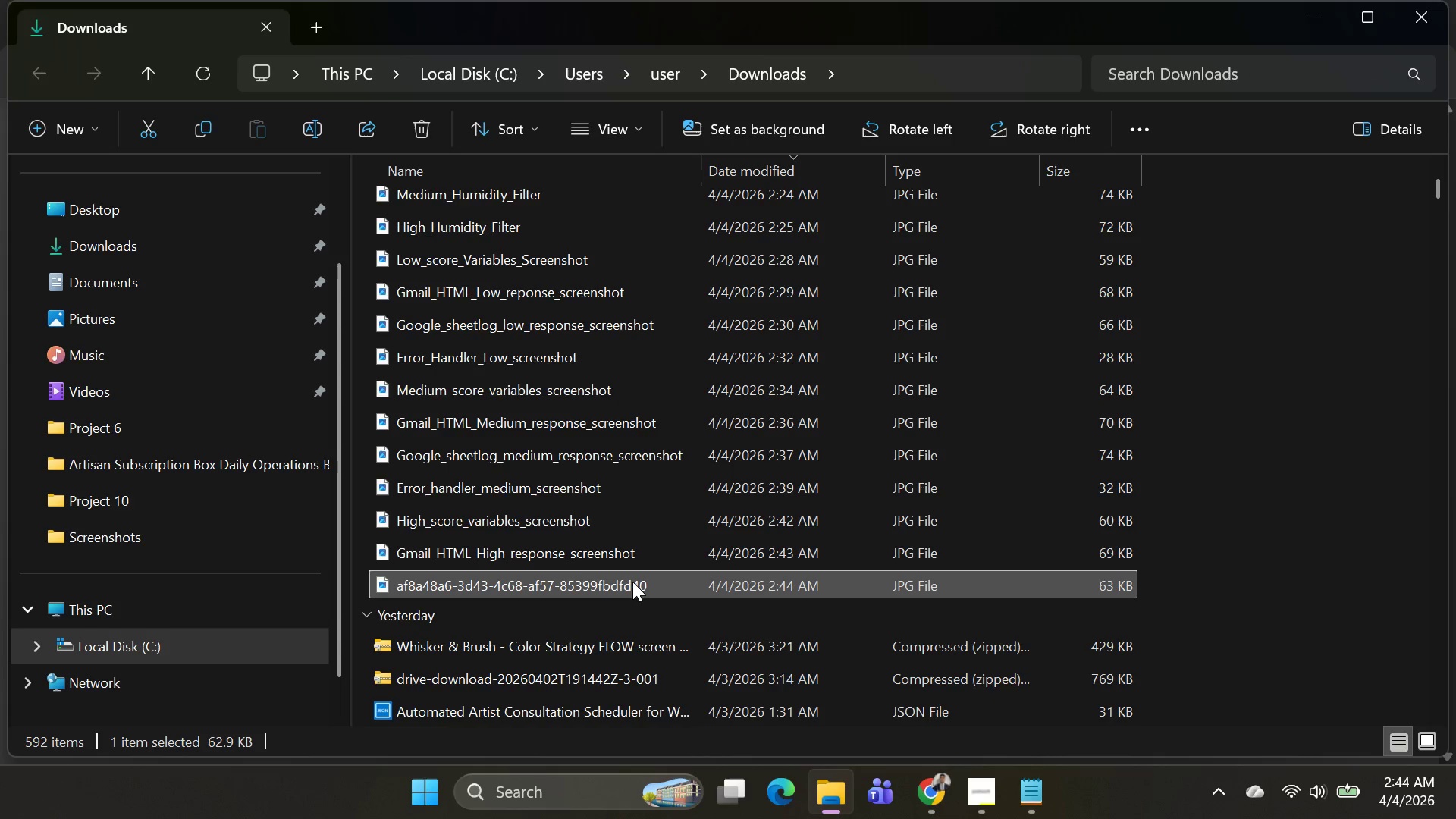 
left_click([607, 579])
 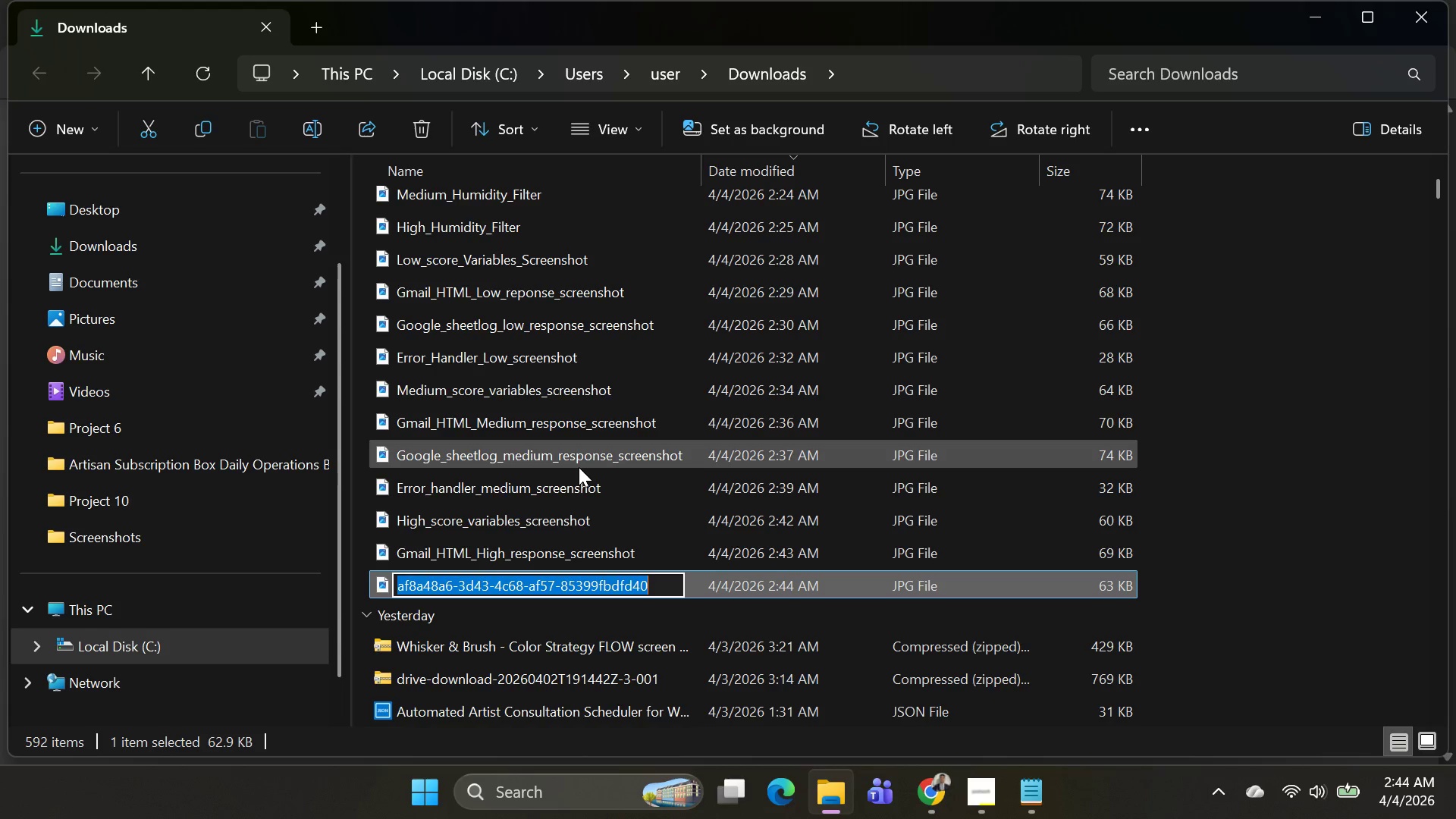 
left_click([579, 467])
 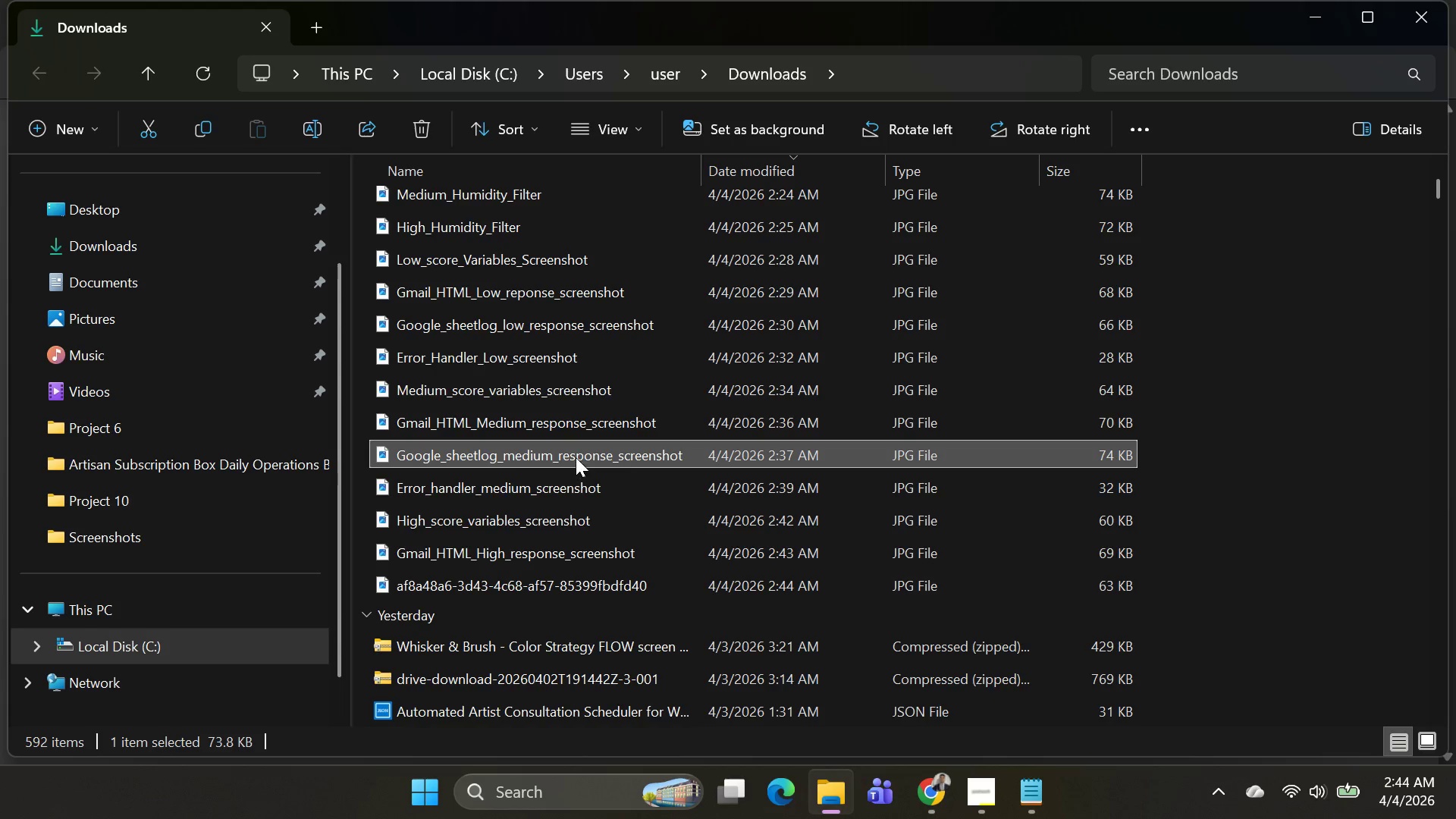 
left_click([576, 457])
 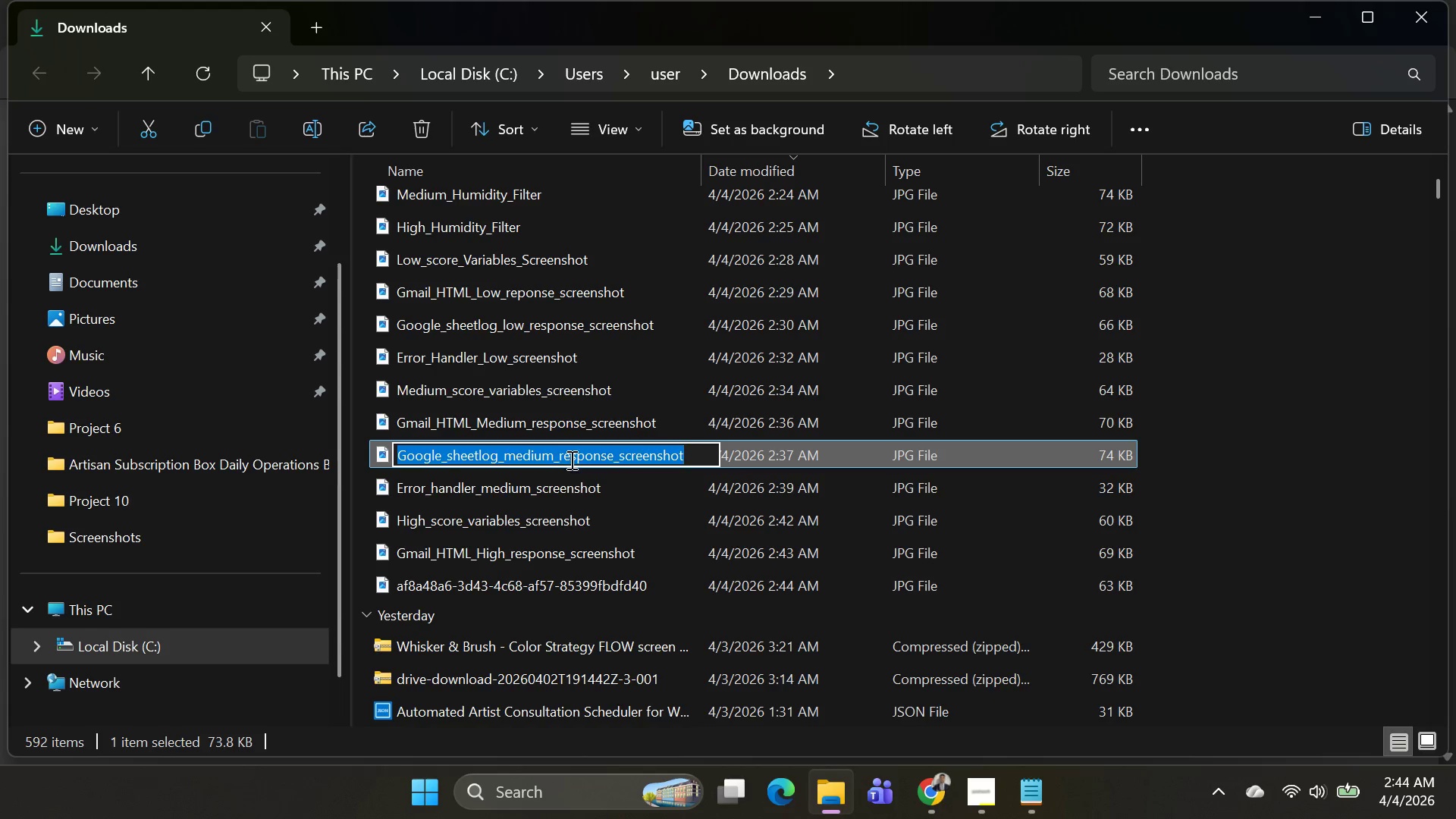 
key(Shift+ShiftLeft)
 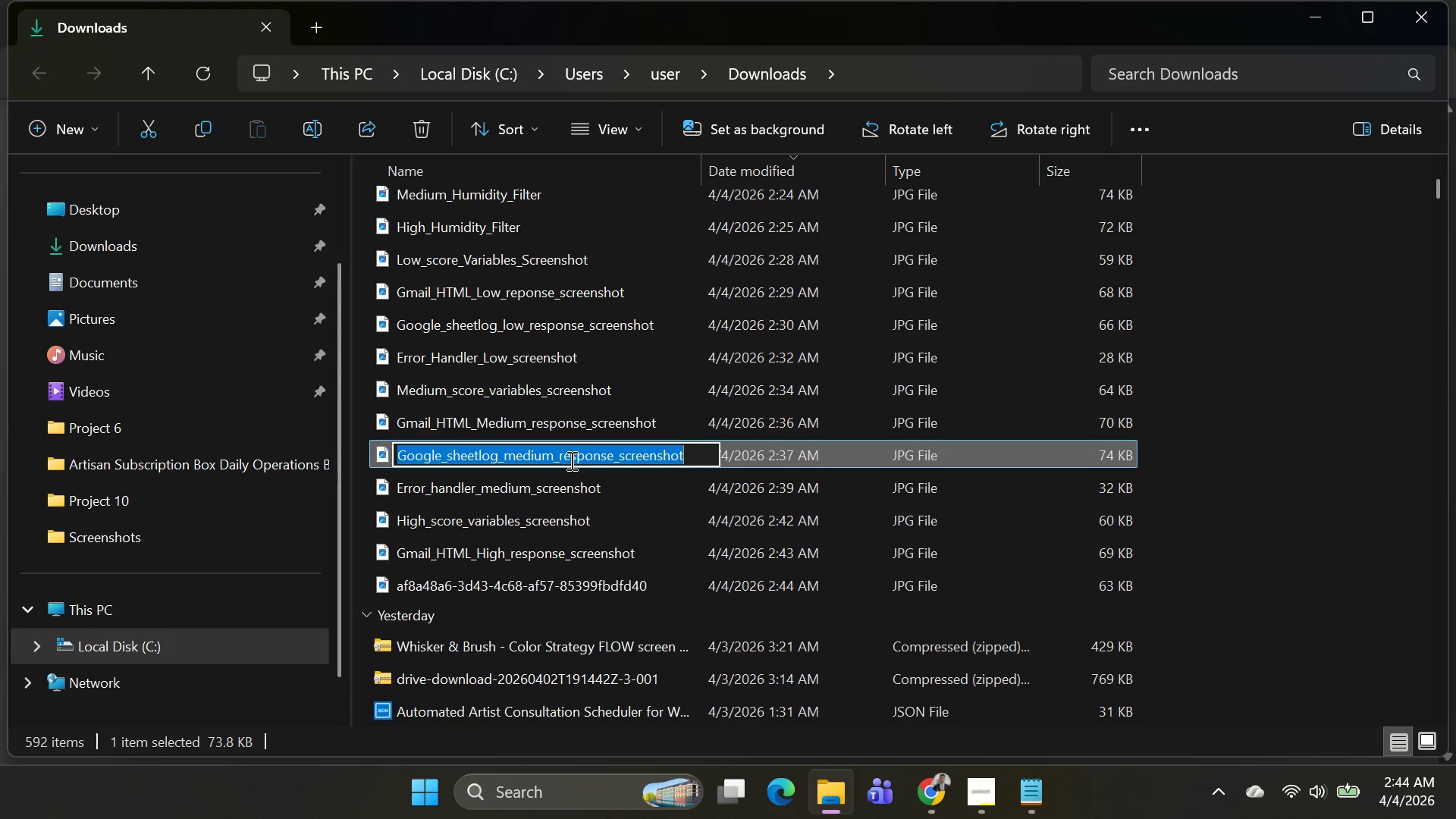 
key(Control+C)
 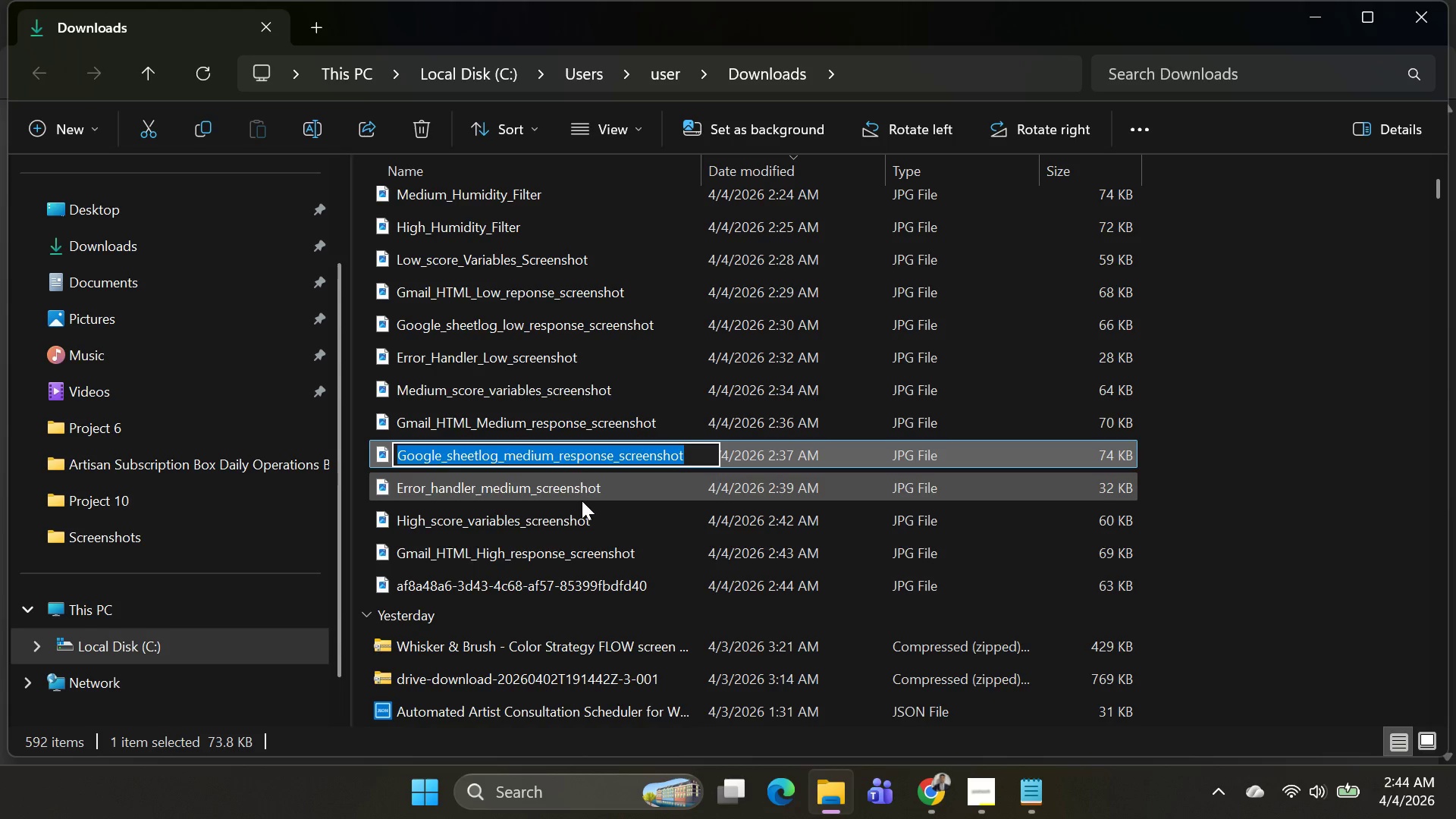 
key(Control+C)
 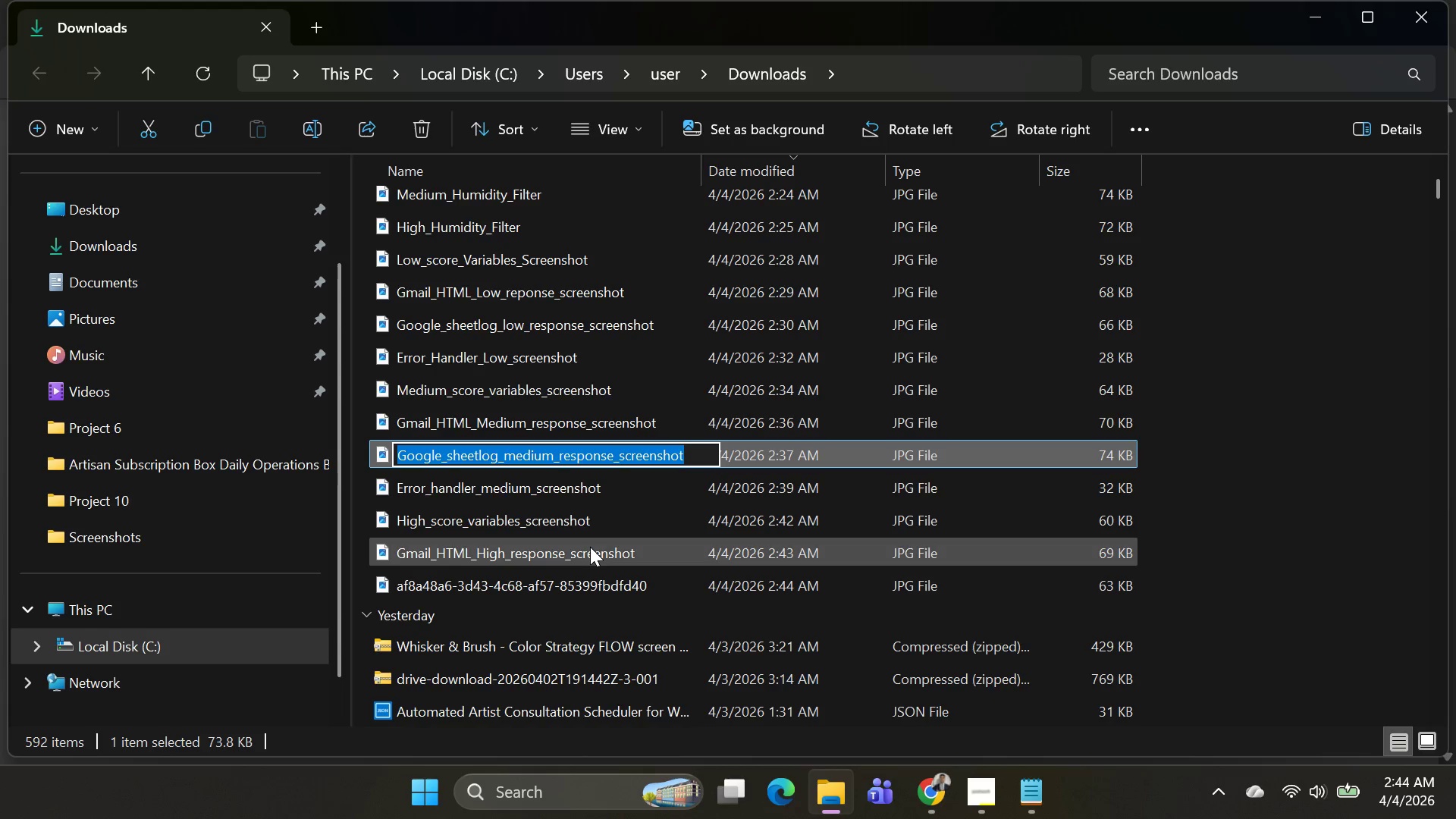 
key(Control+C)
 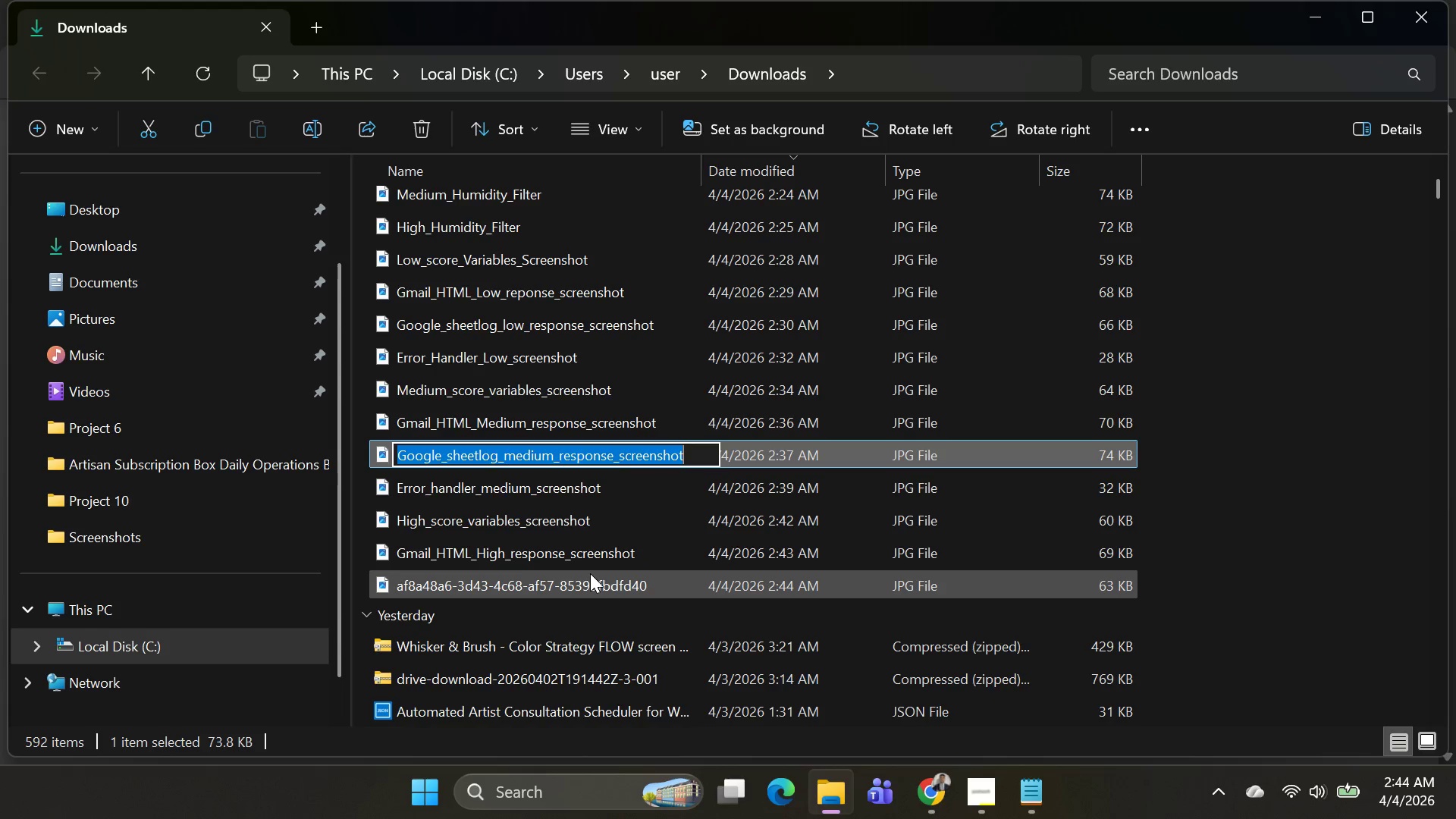 
left_click([590, 573])
 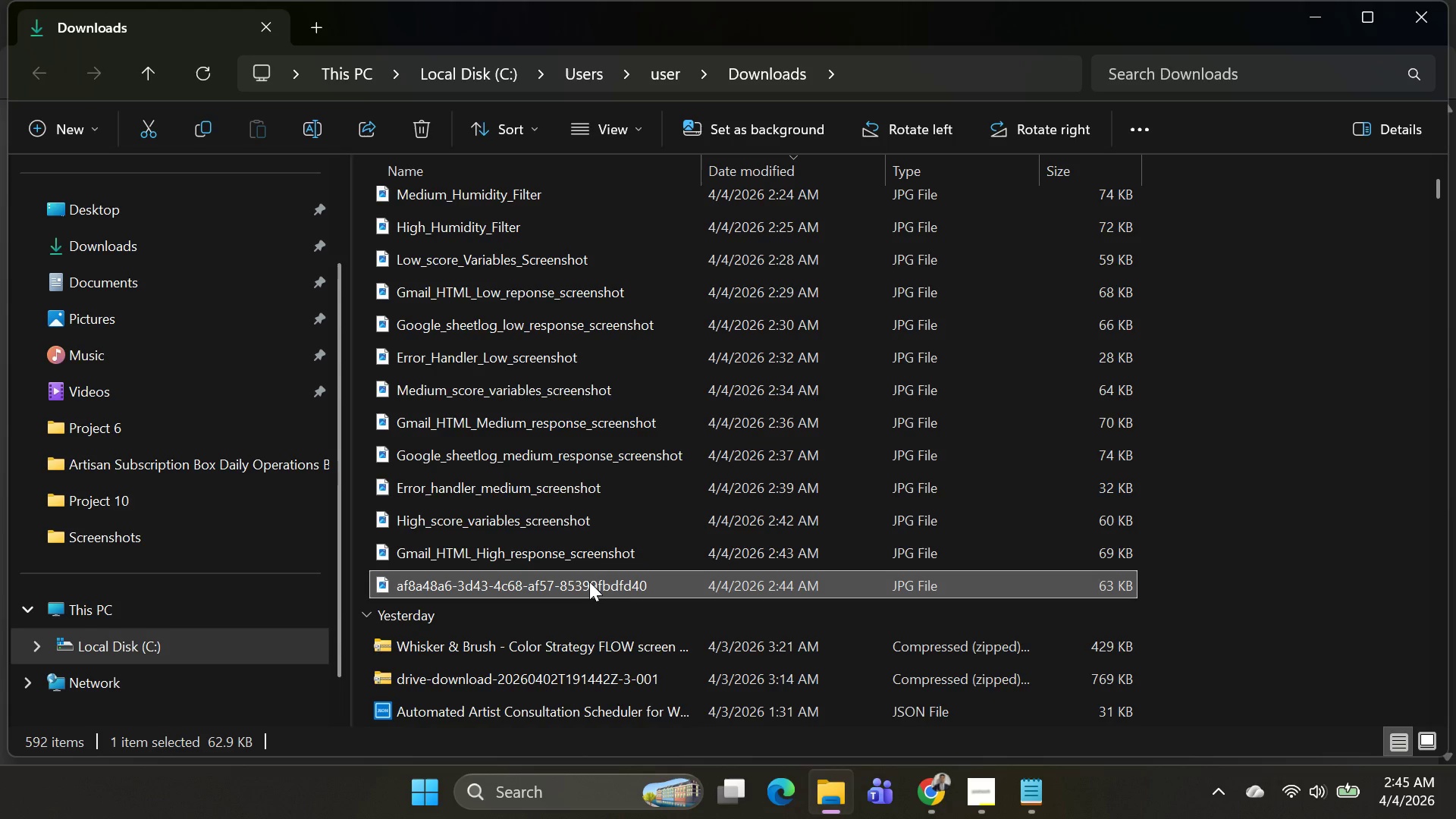 
left_click([589, 582])
 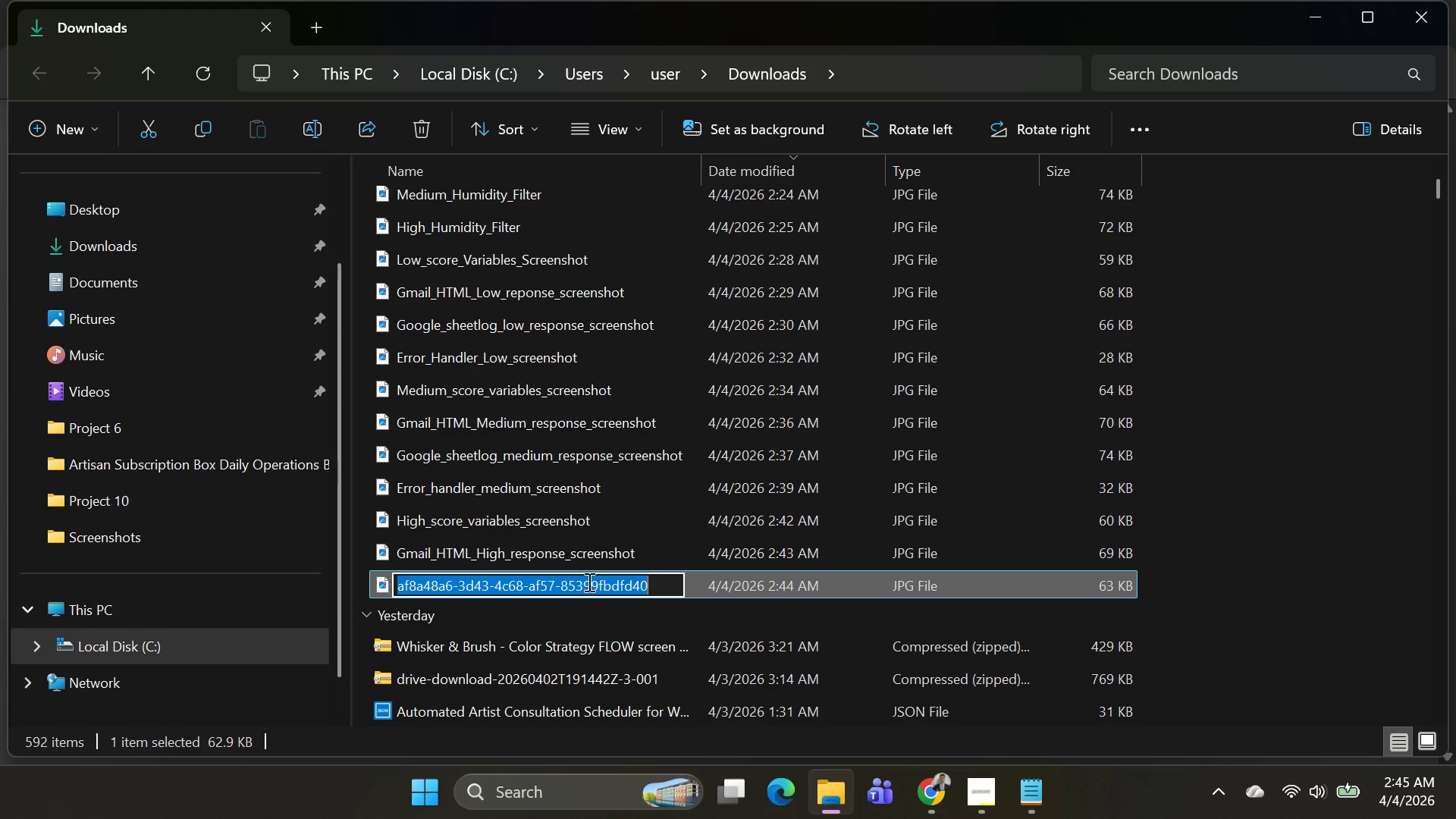 
key(Control+V)
 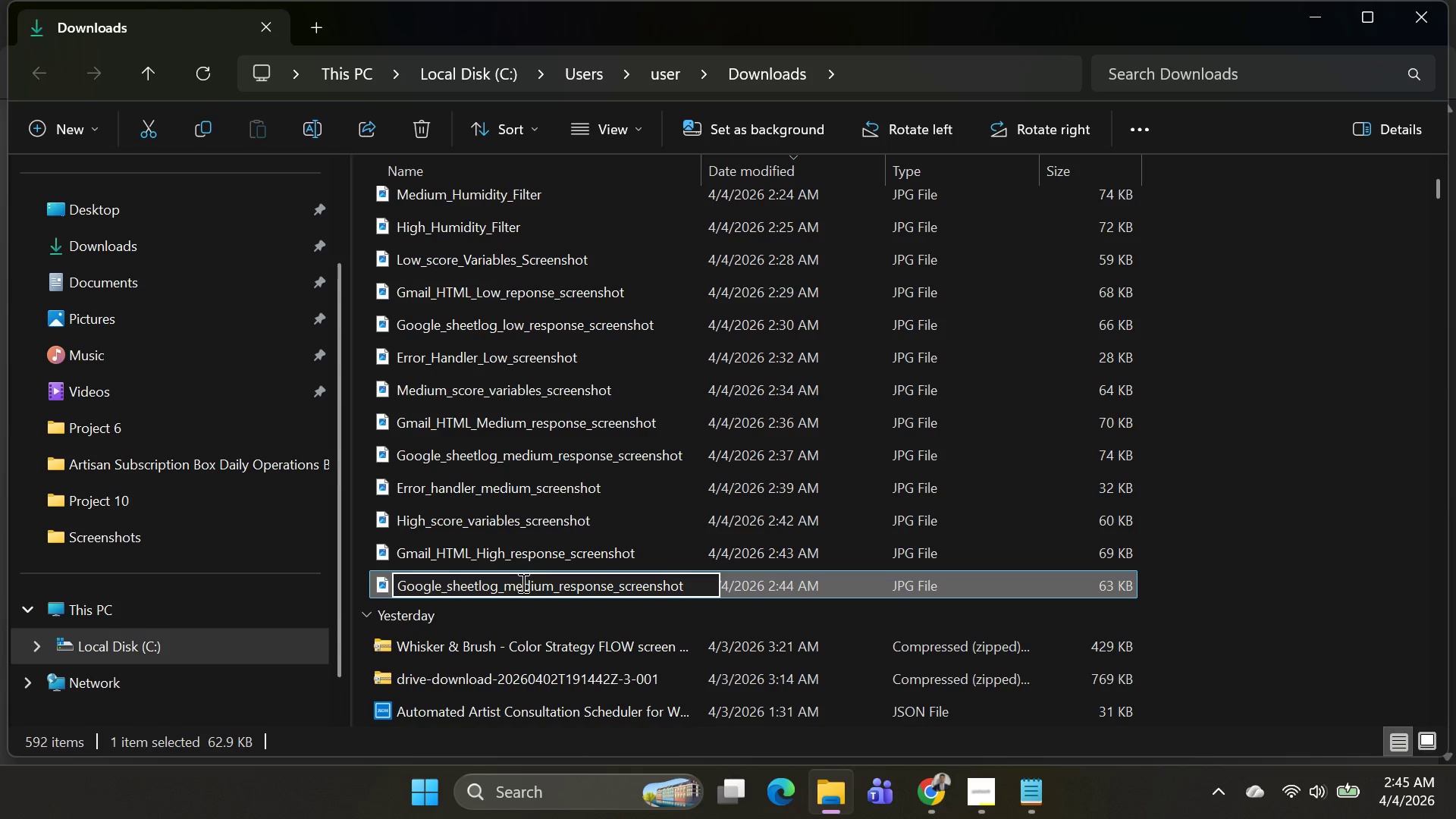 
left_click([522, 582])
 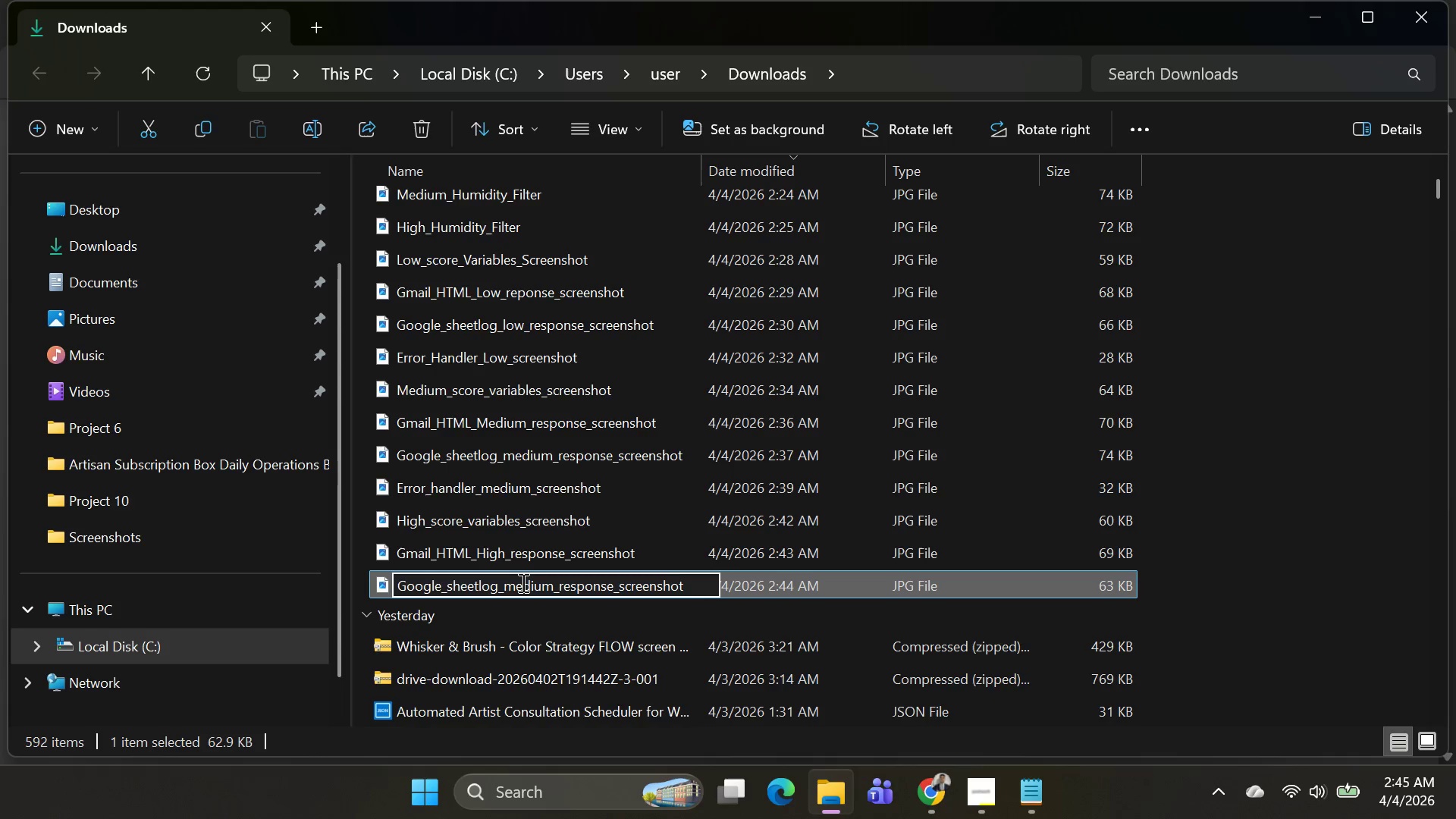 
double_click([522, 582])
 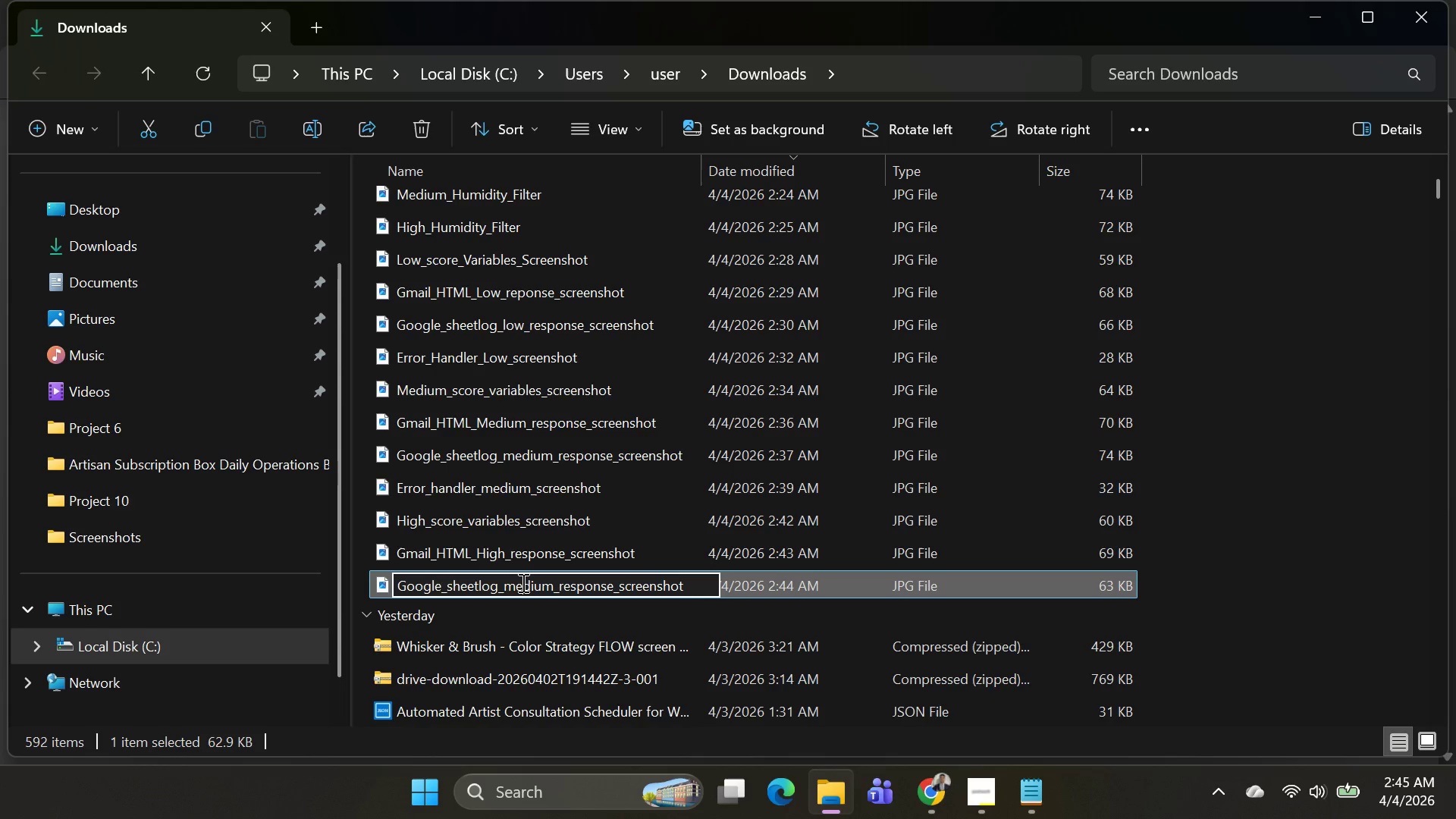 
triple_click([522, 582])
 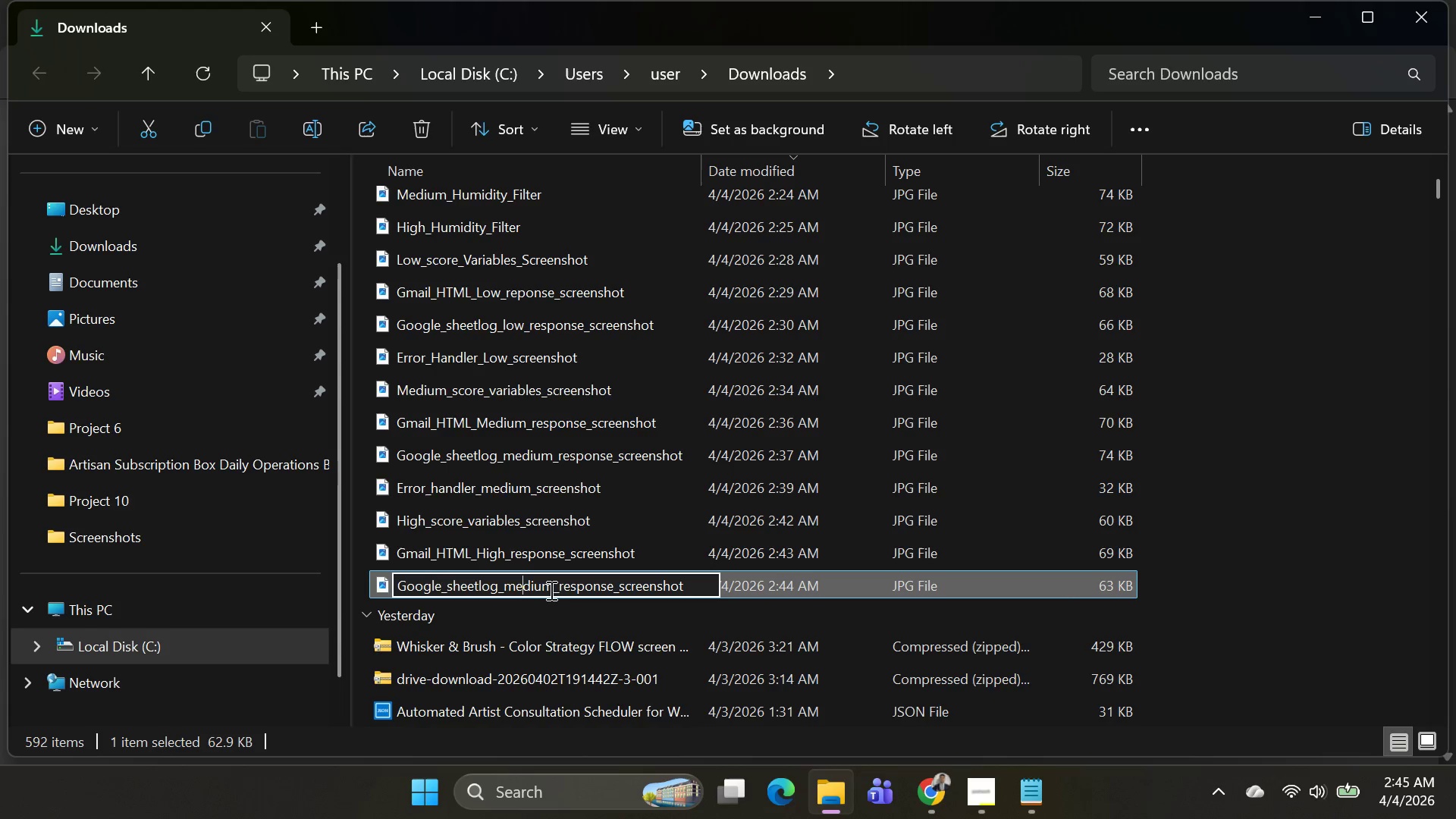 
left_click_drag(start_coordinate=[550, 590], to_coordinate=[507, 588])
 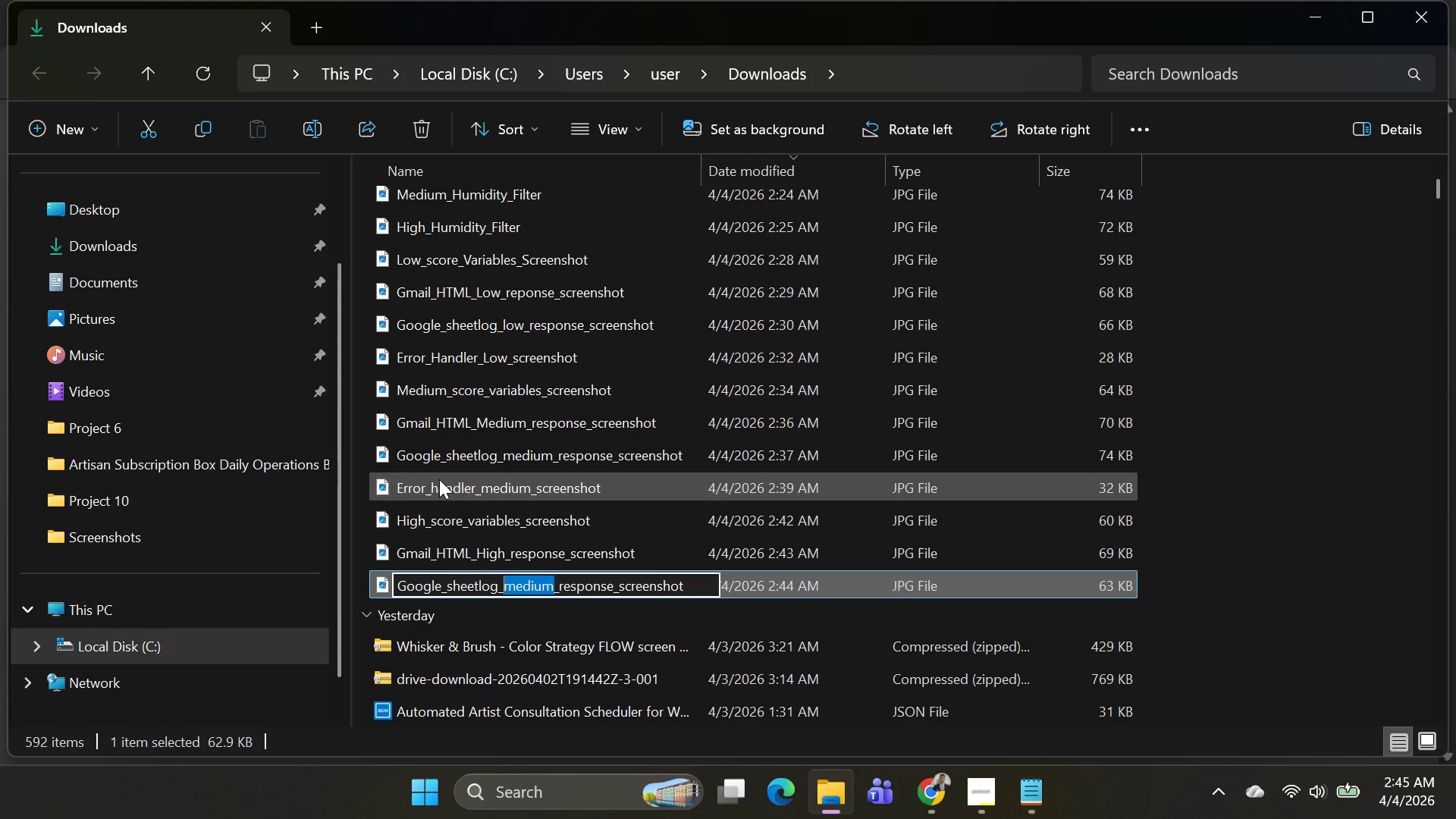 
type(hi)
key(Backspace)
key(Backspace)
type(HIgh)
 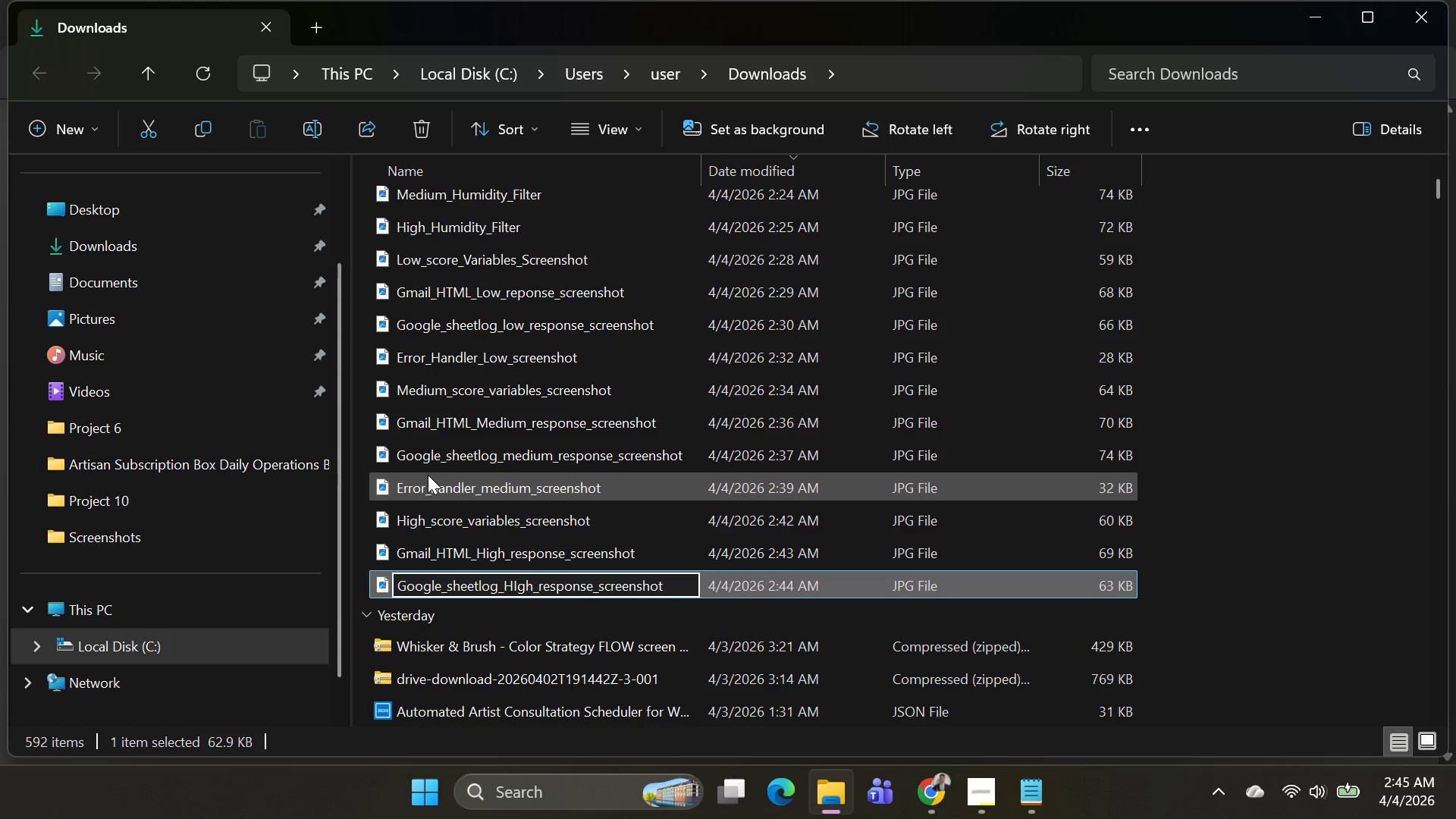 
key(Enter)
 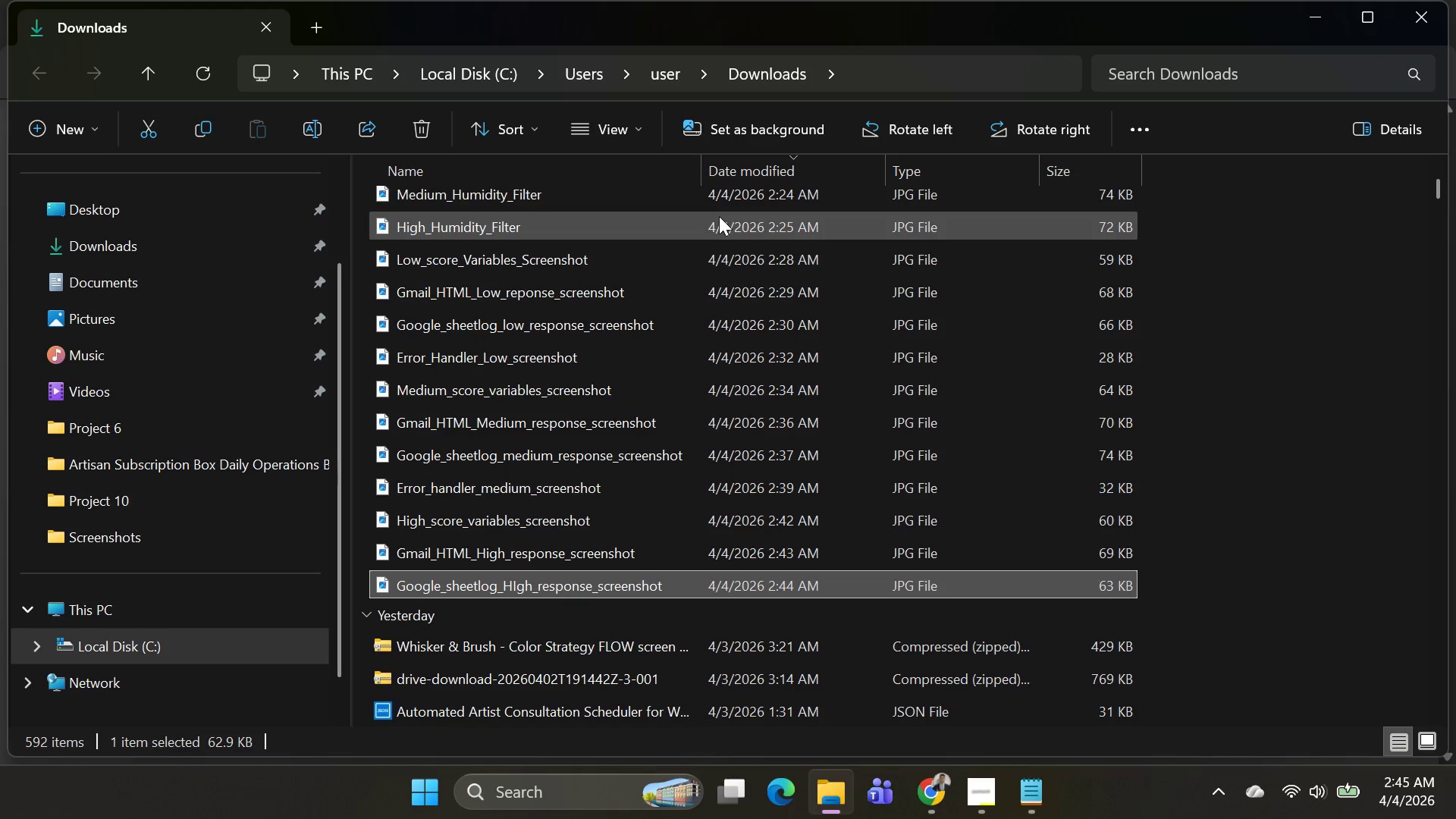 
wait(5.33)
 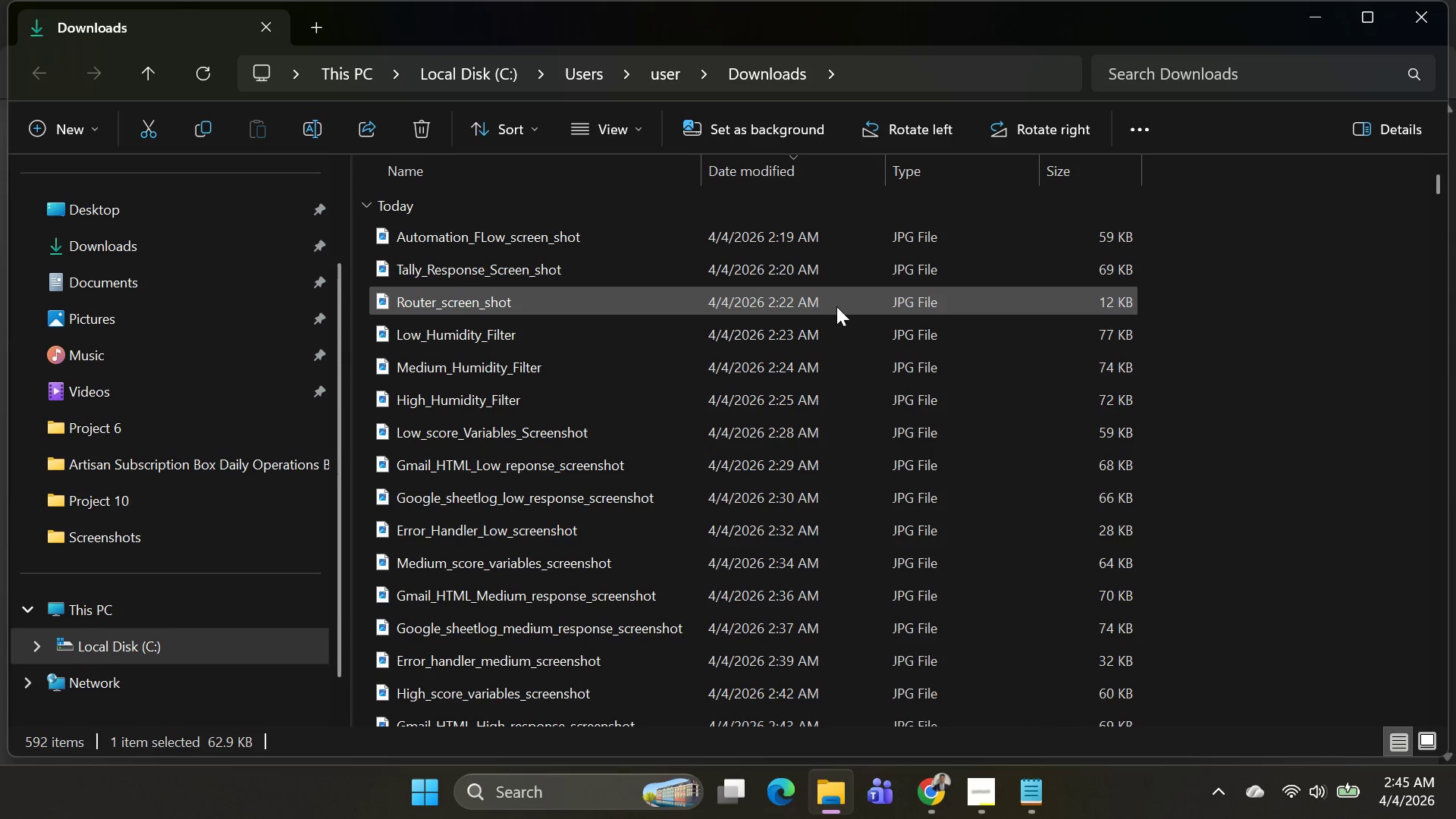 
key(Alt+AltLeft)
 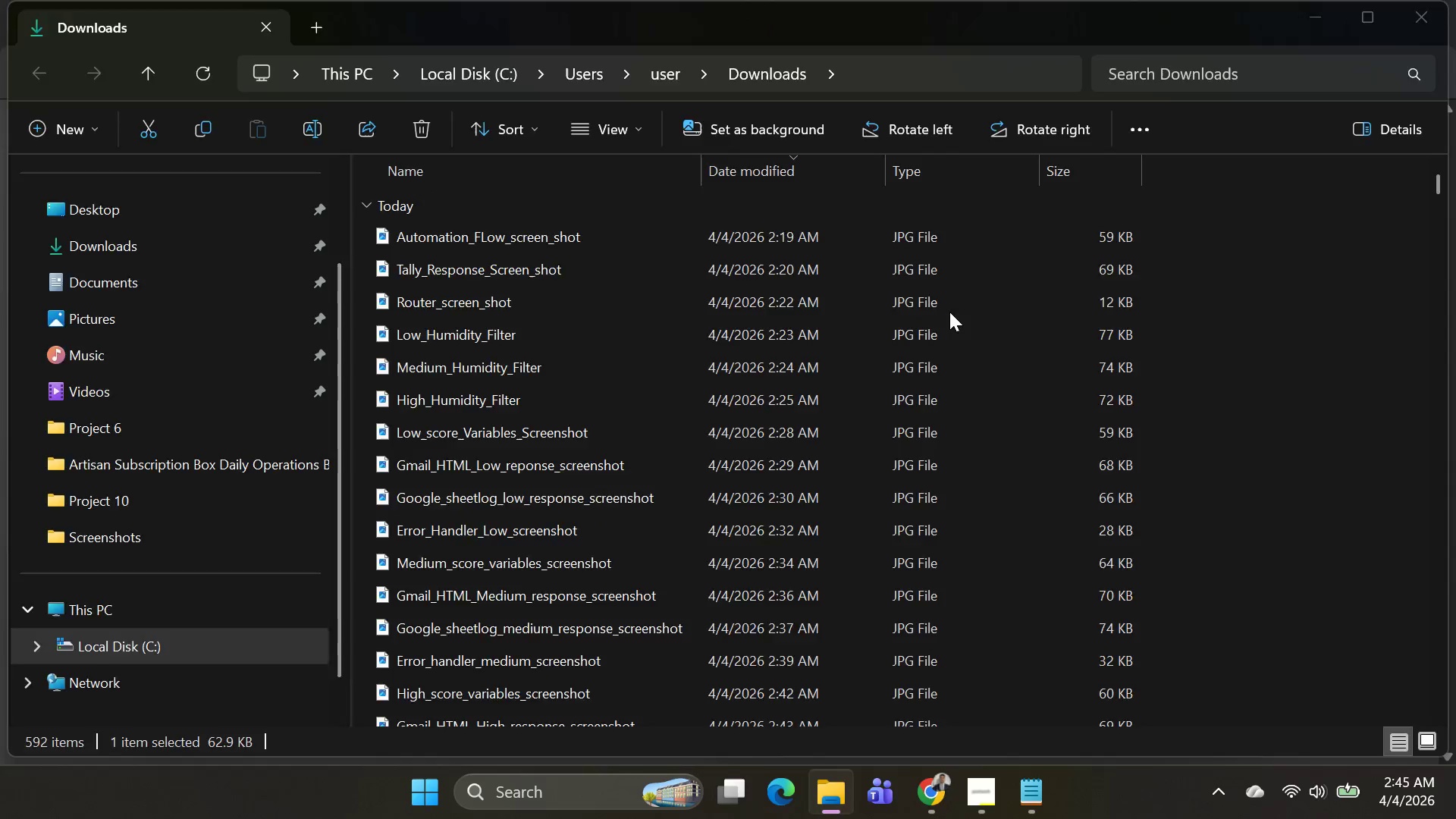 
key(Alt+Tab)
 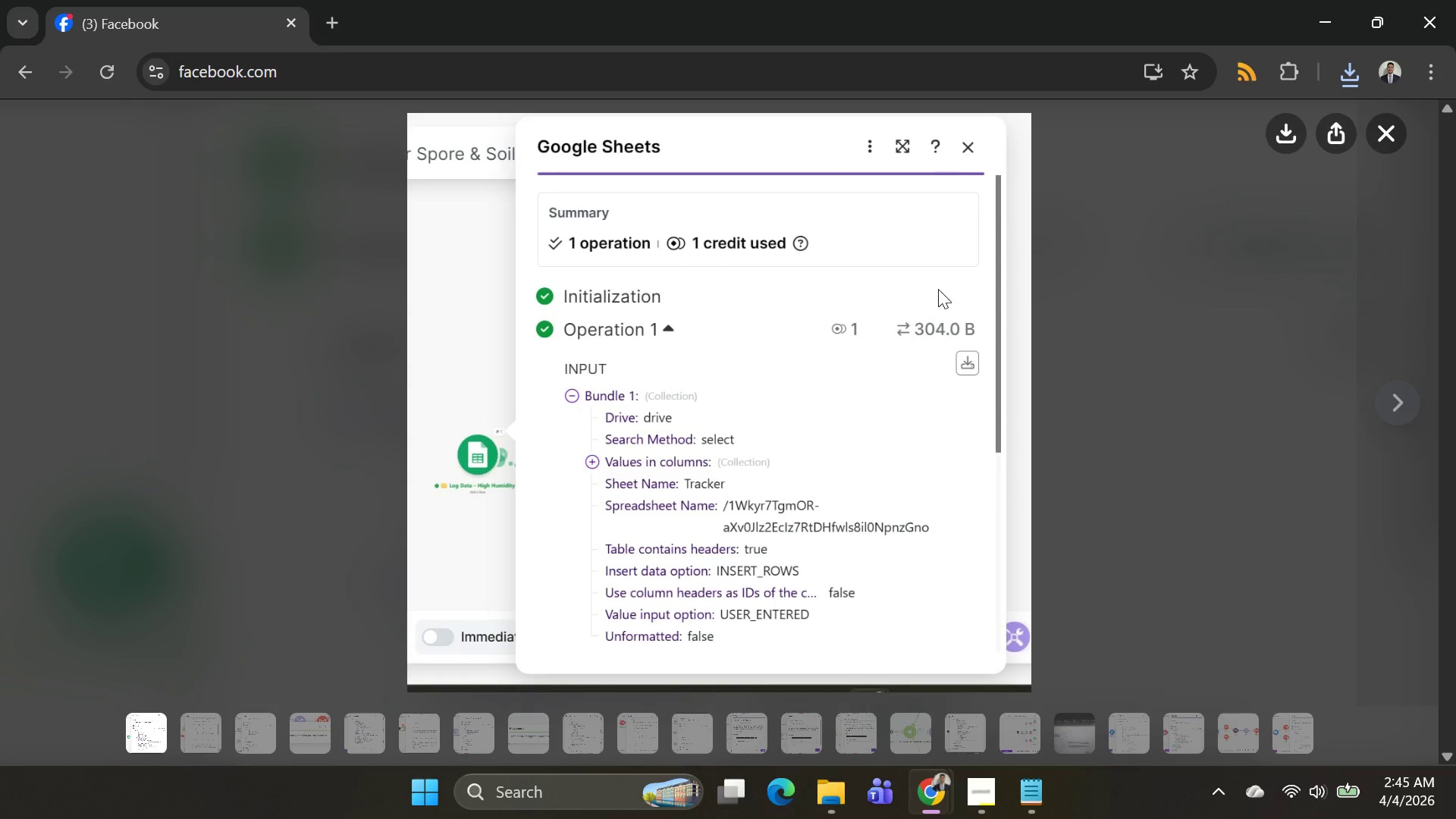 
scroll: coordinate [836, 306], scroll_direction: up, amount: 7.0
 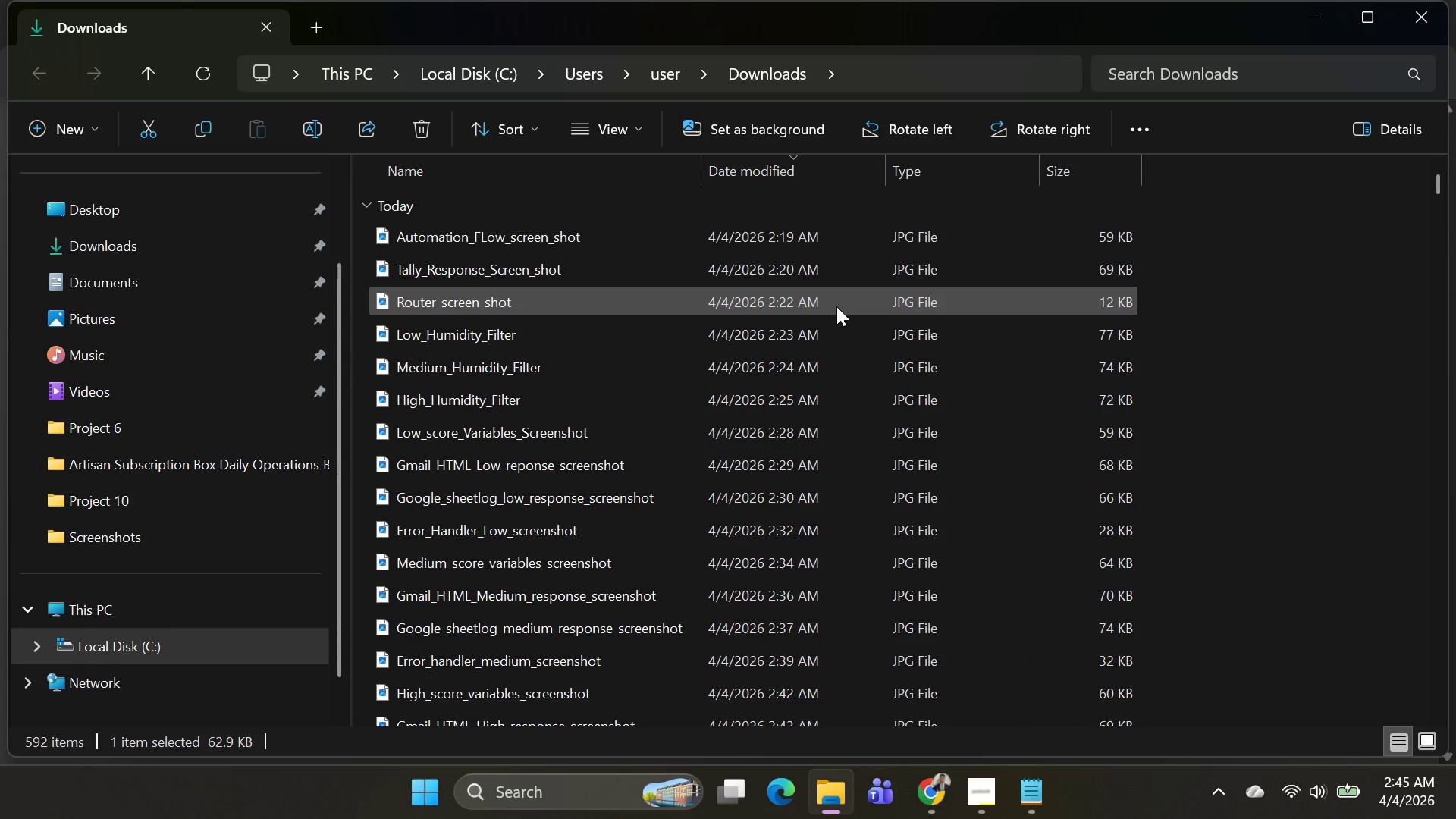 
key(Alt+AltLeft)
 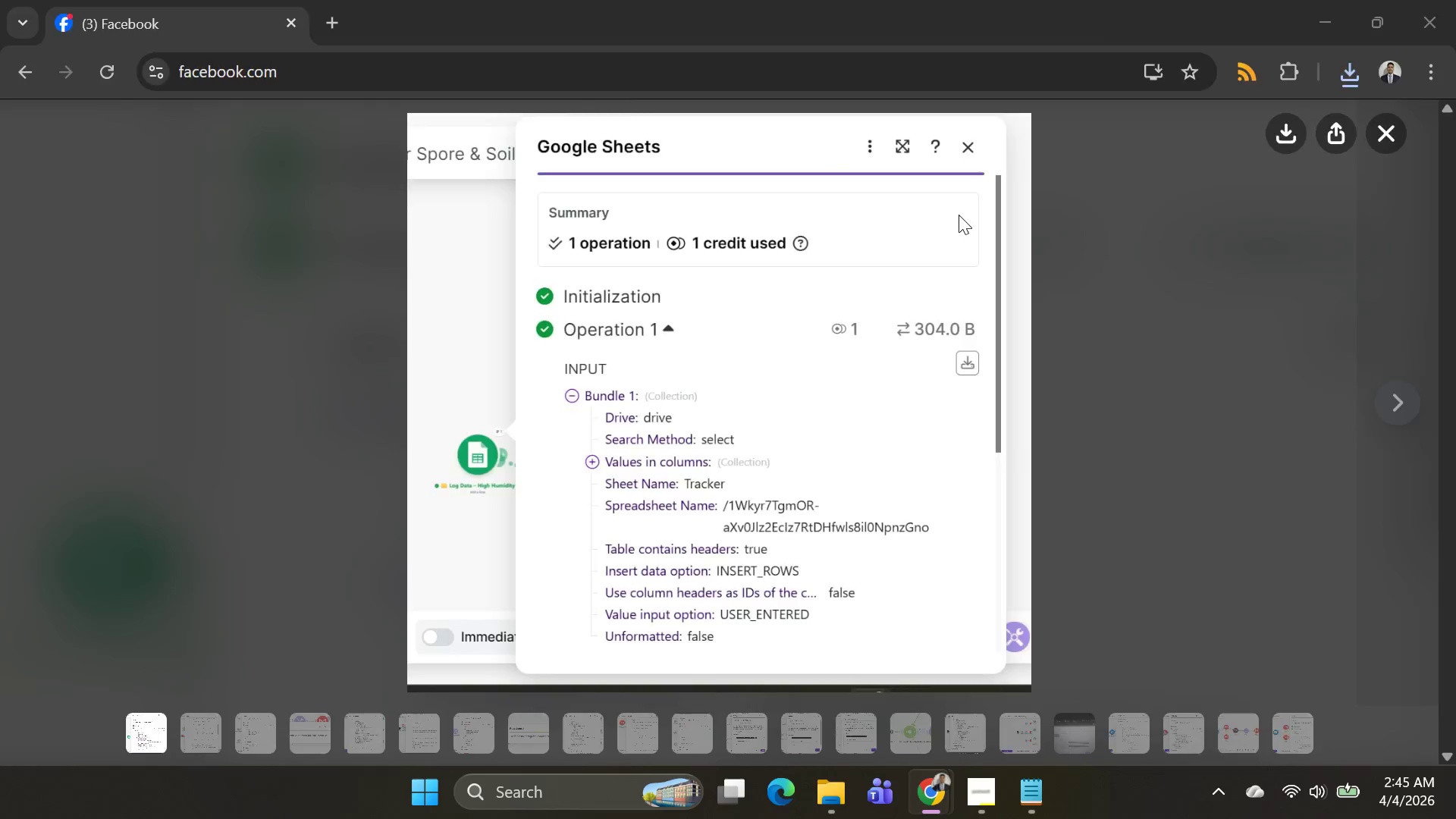 
key(Alt+Tab)
 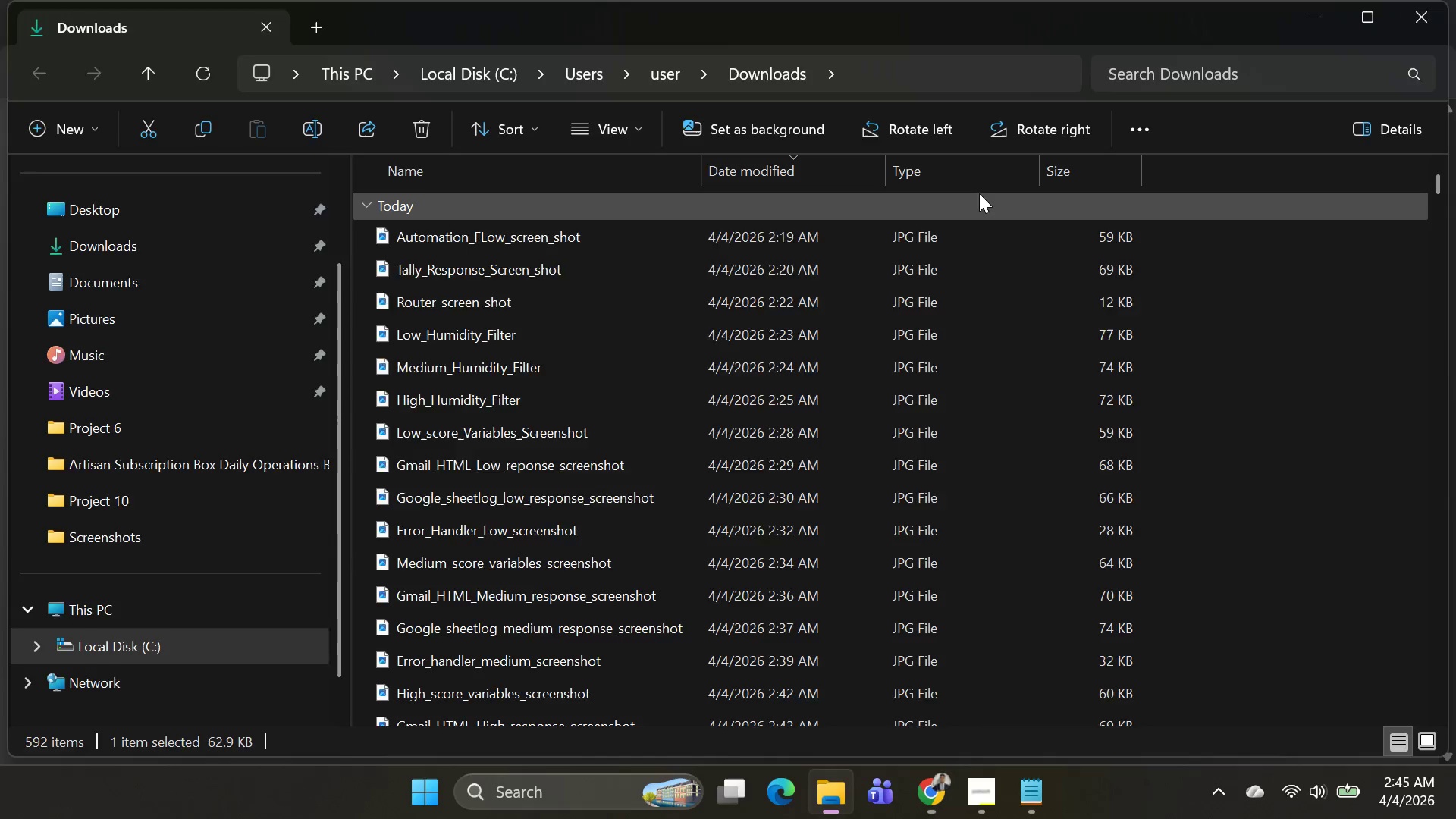 
key(Alt+AltLeft)
 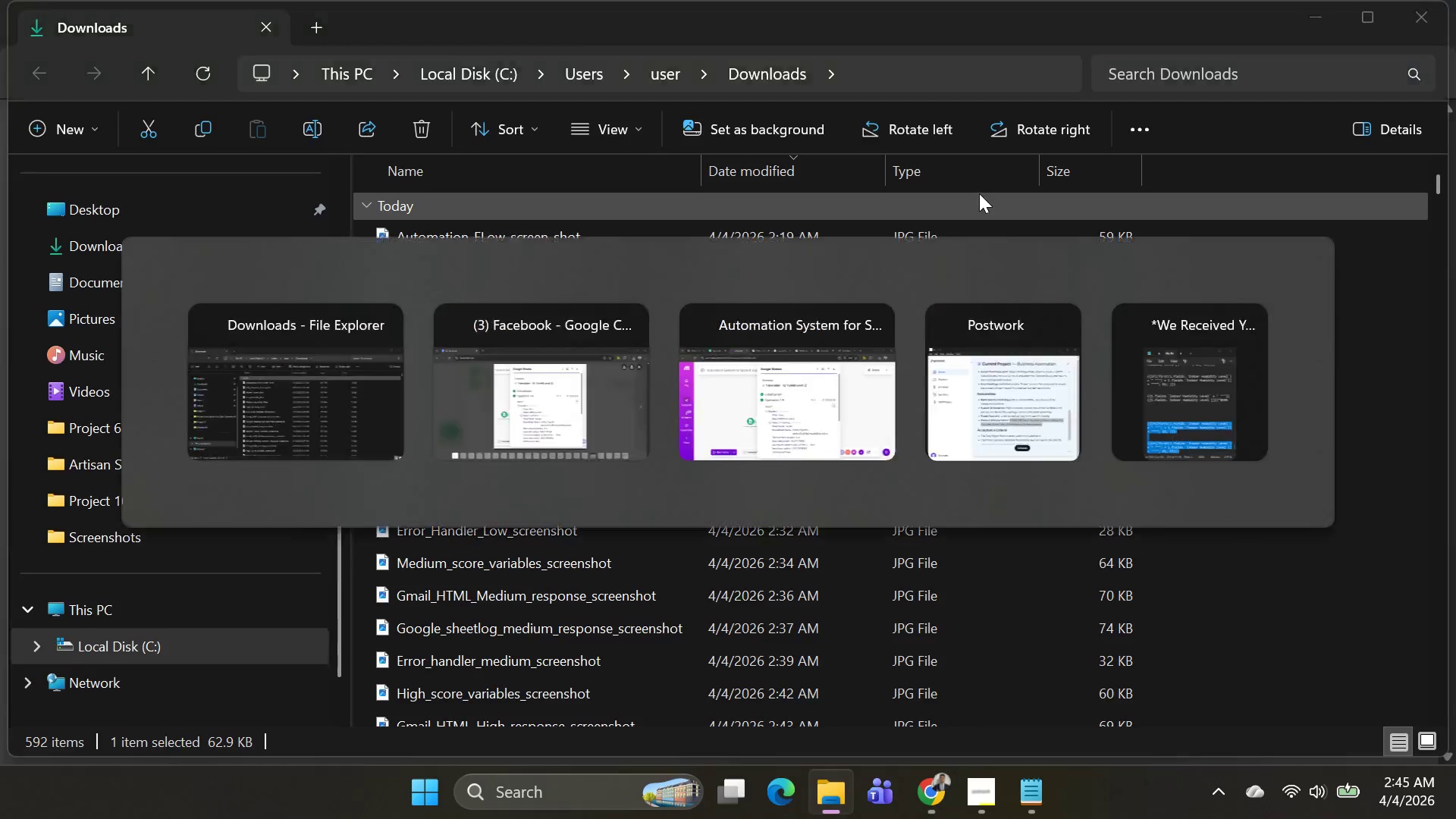 
key(Alt+Tab)
 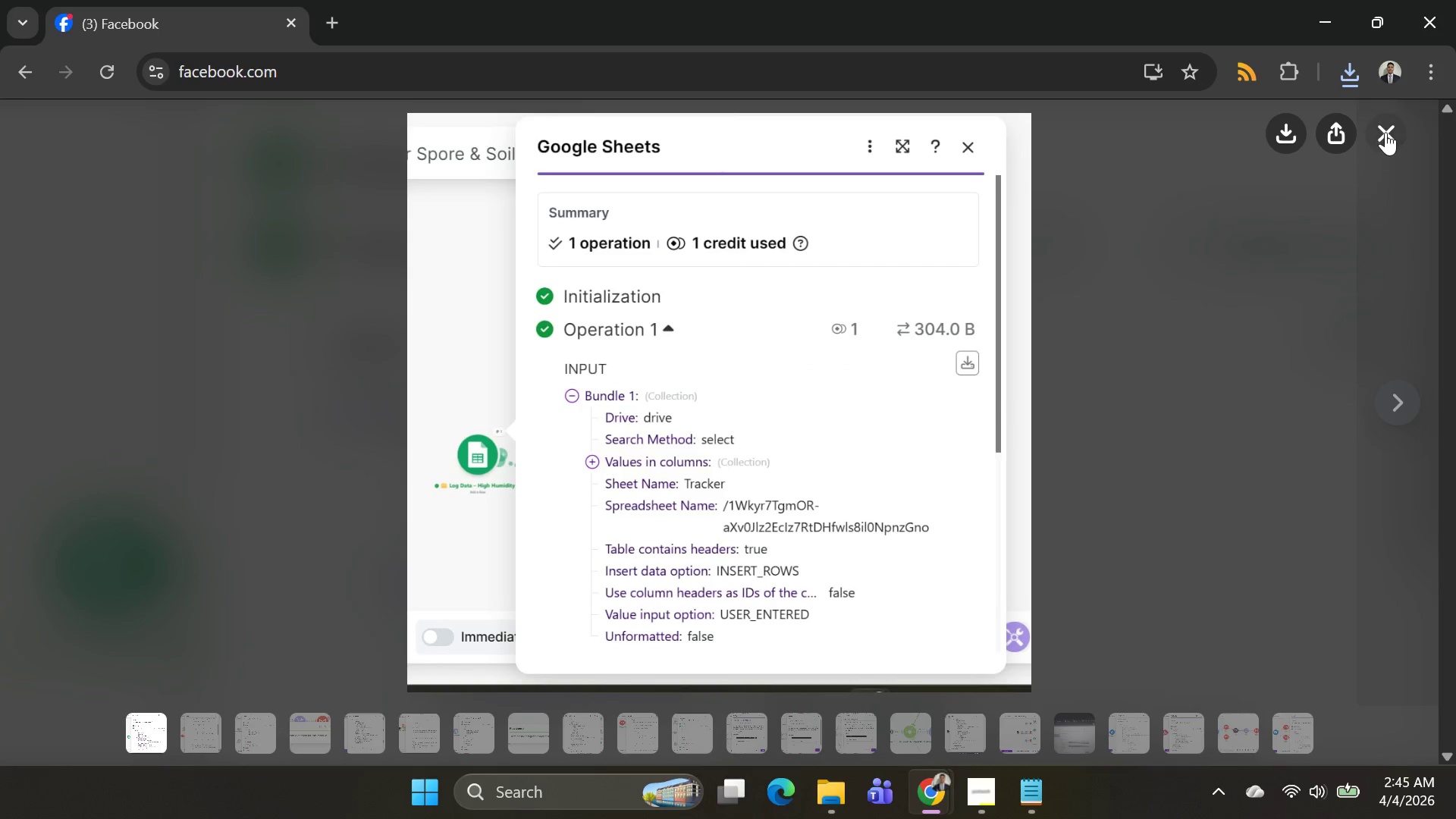 
left_click([1388, 130])
 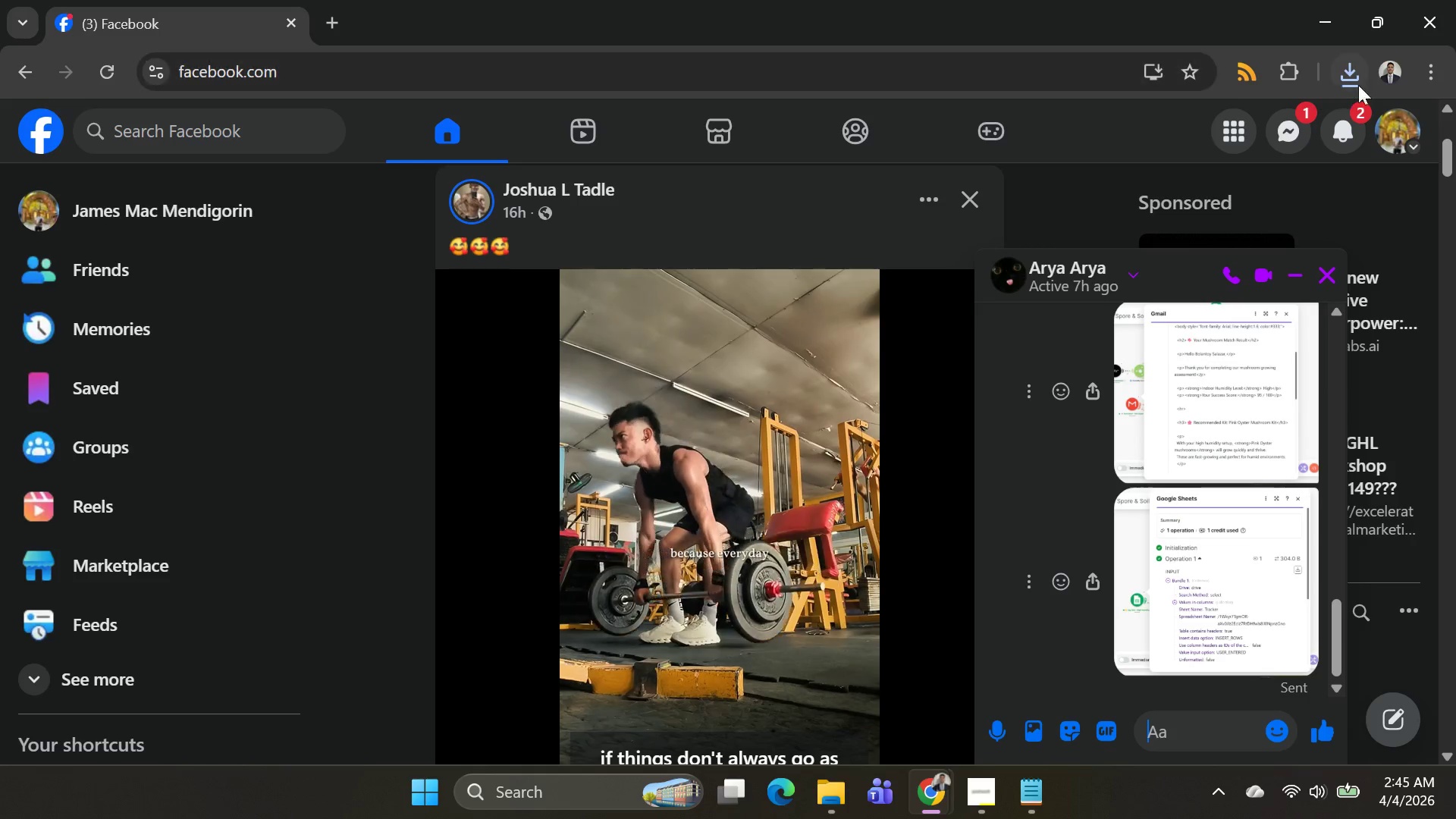 
left_click([1332, 24])
 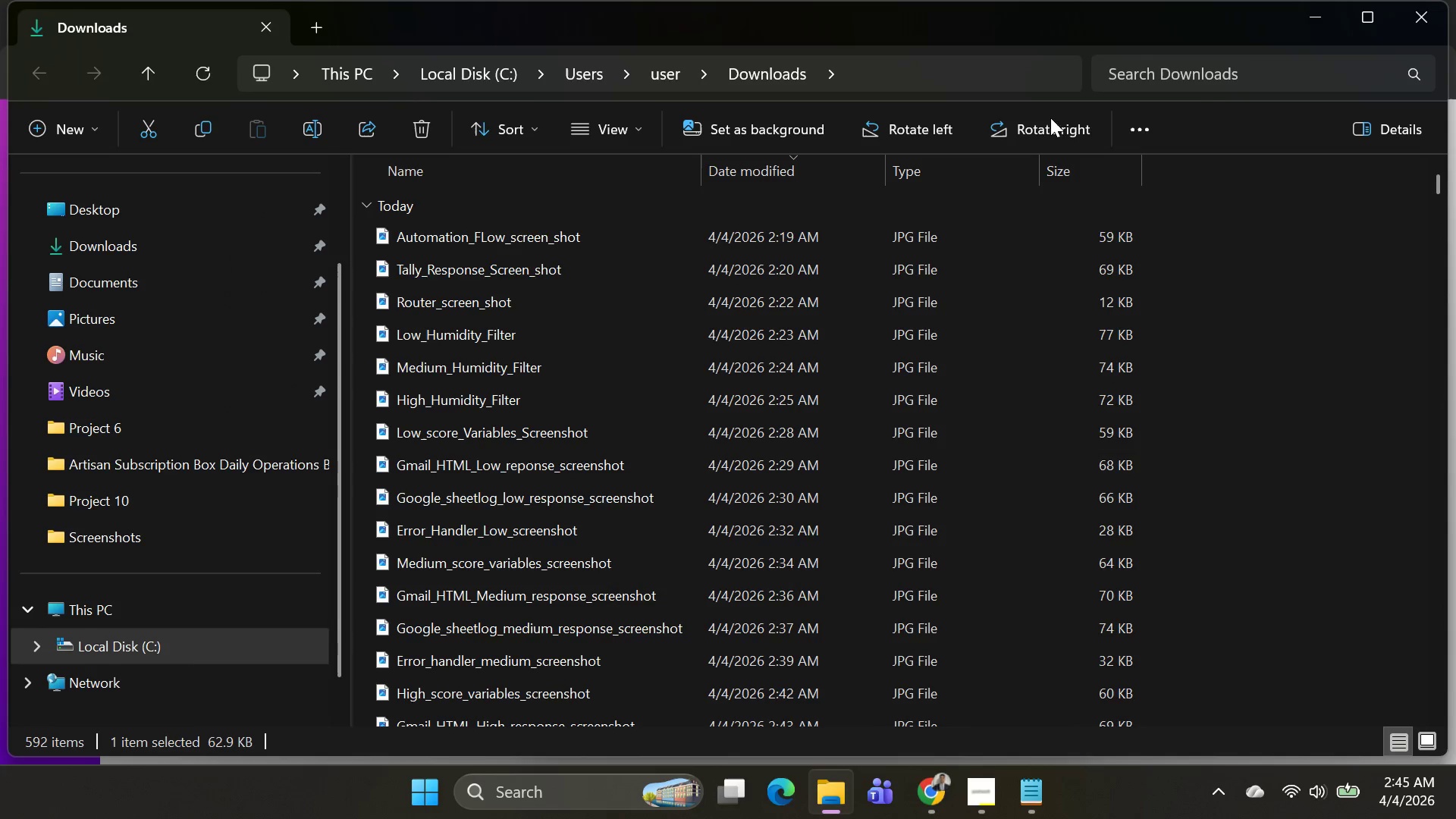 
key(Alt+Tab)
 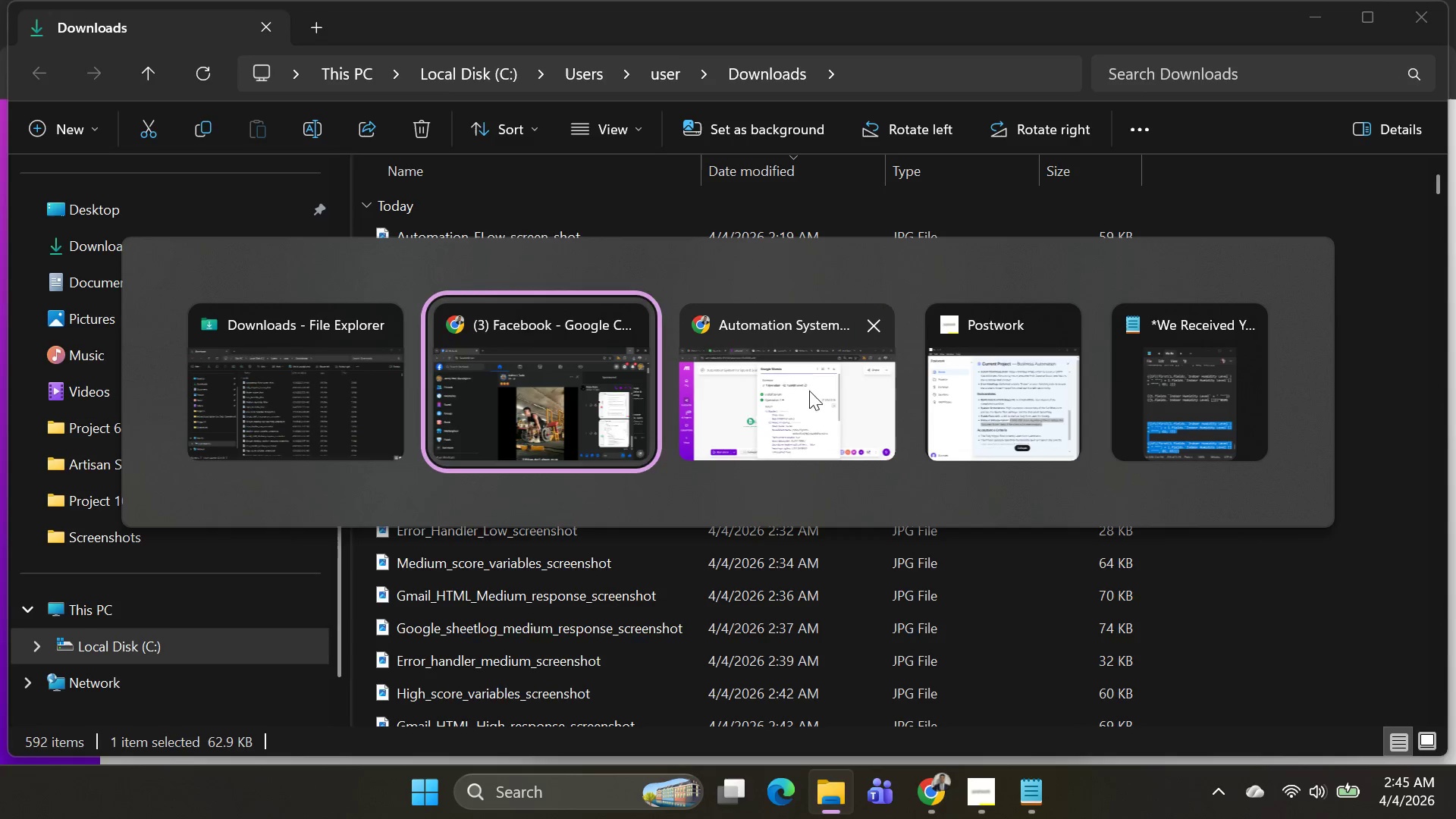 
left_click([749, 414])
 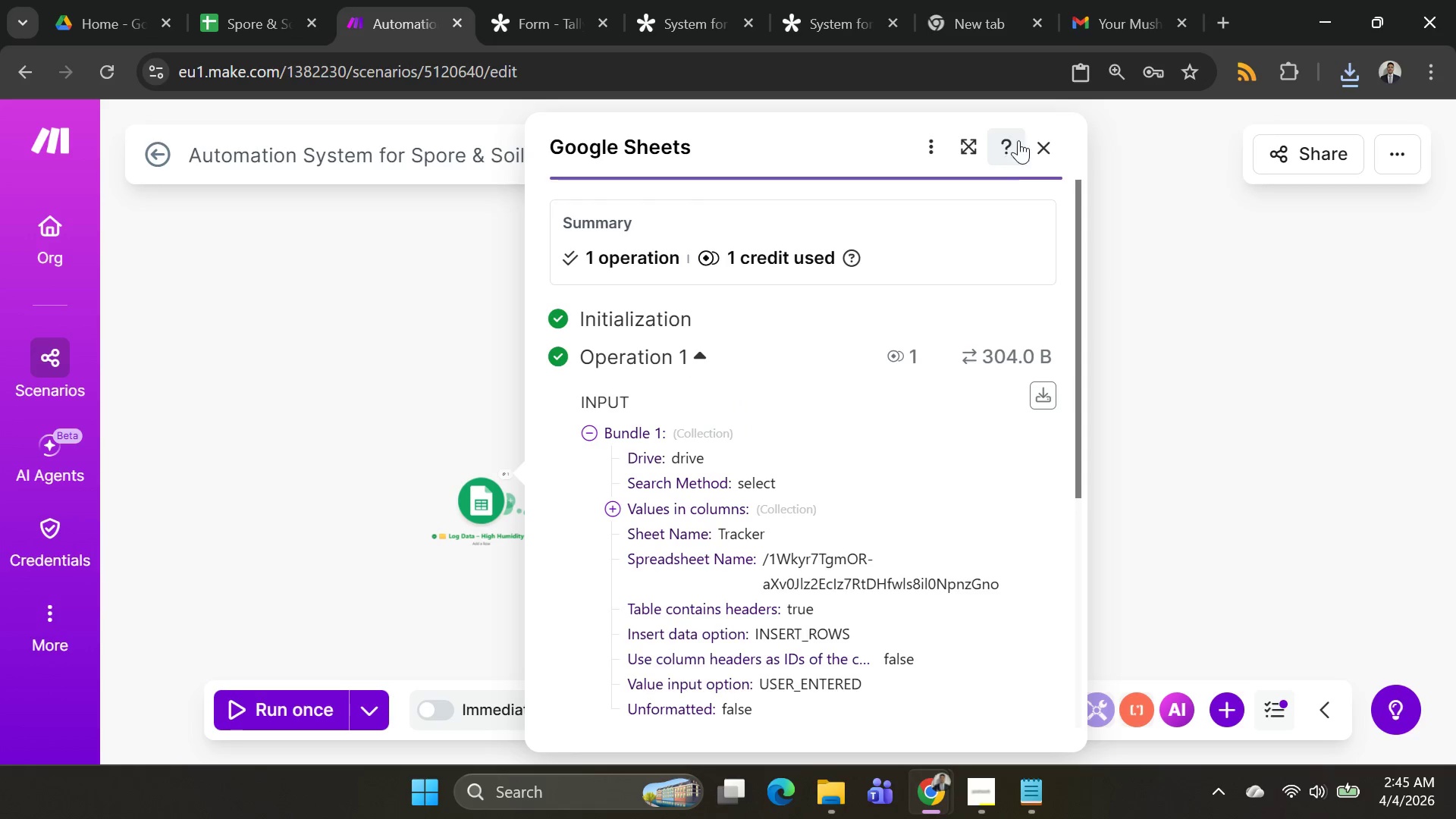 
left_click([1043, 140])
 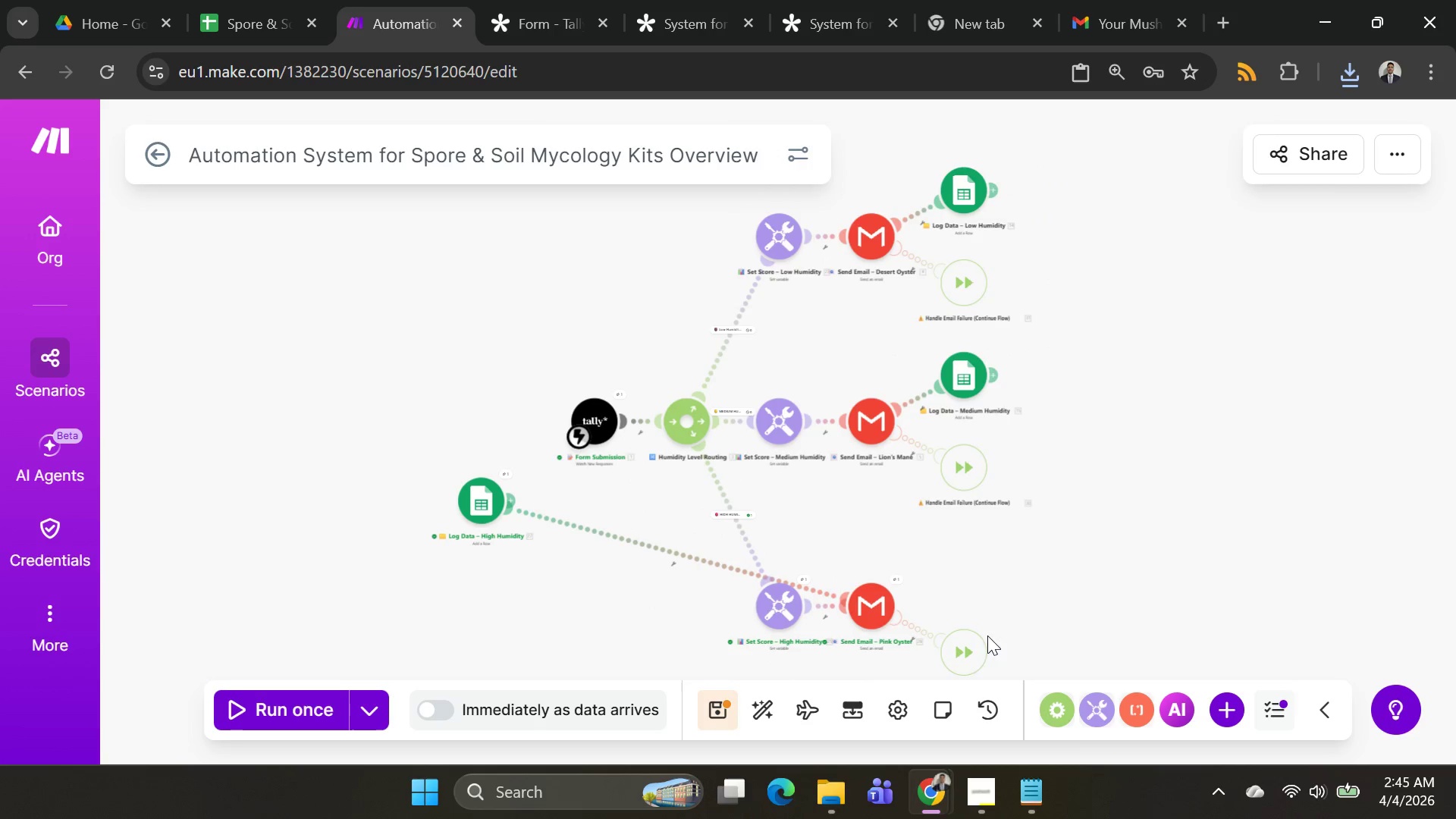 
left_click([968, 650])
 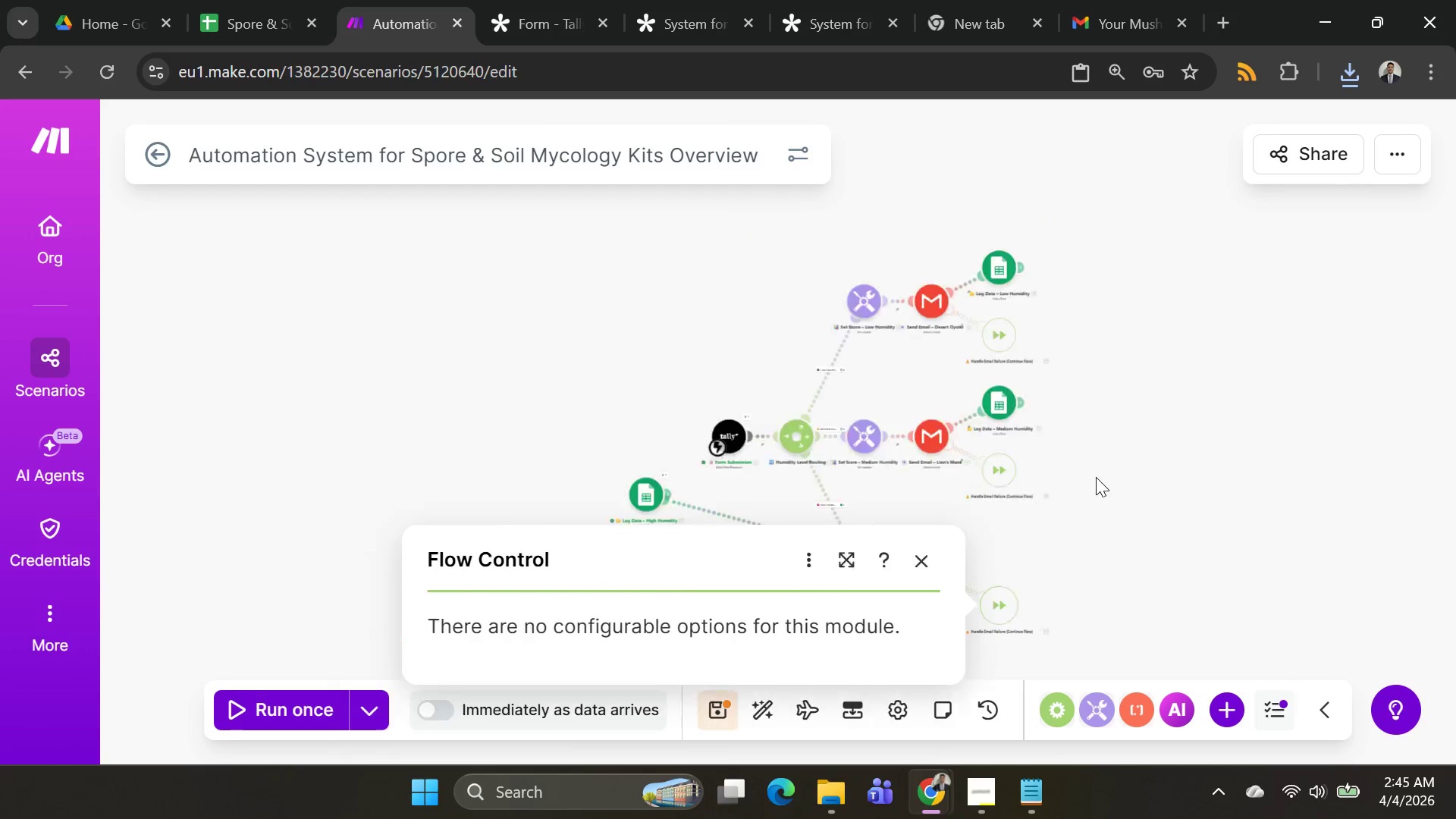 
scroll: coordinate [1096, 477], scroll_direction: down, amount: 1.0
 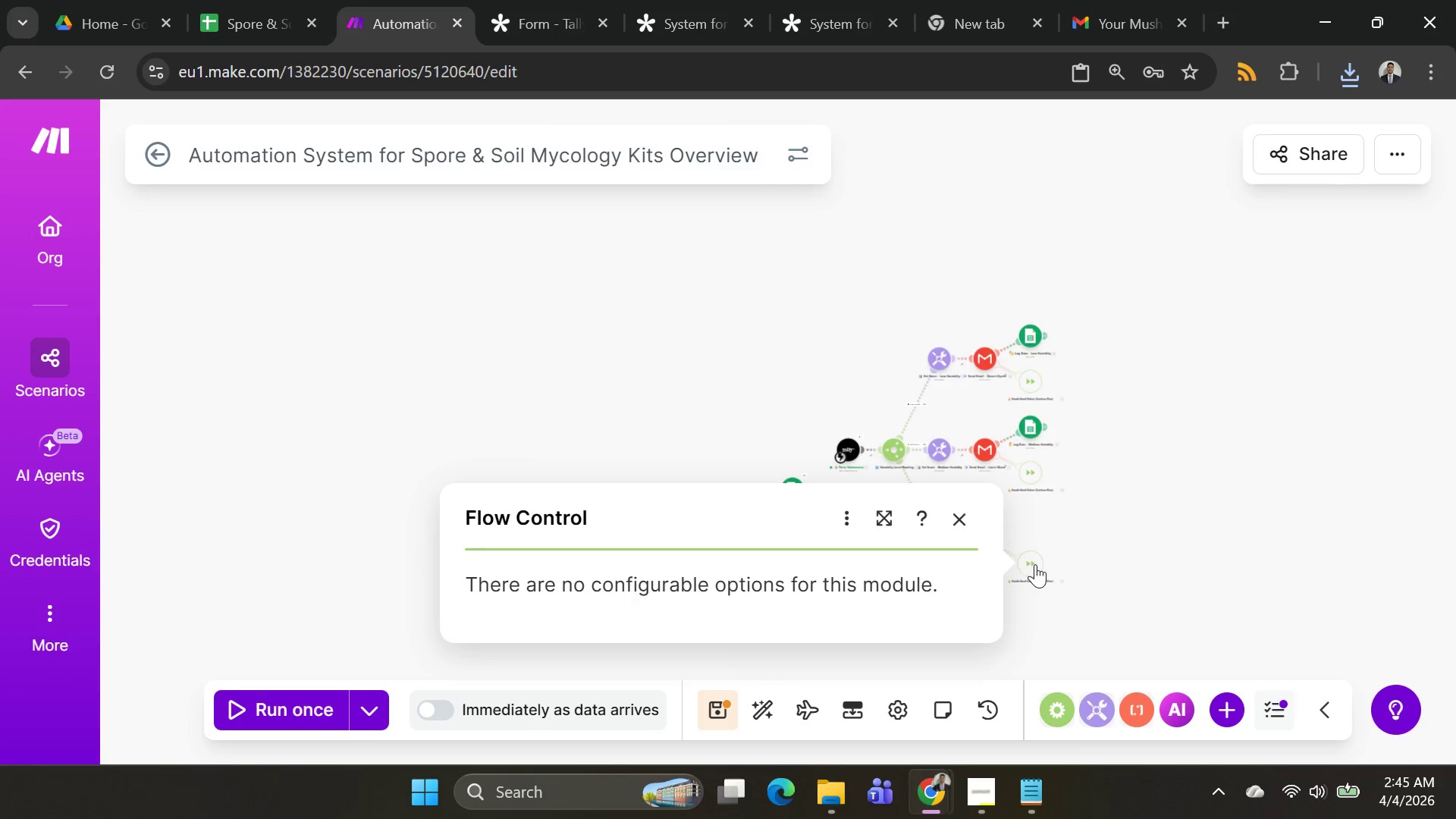 
left_click_drag(start_coordinate=[1035, 564], to_coordinate=[556, 385])
 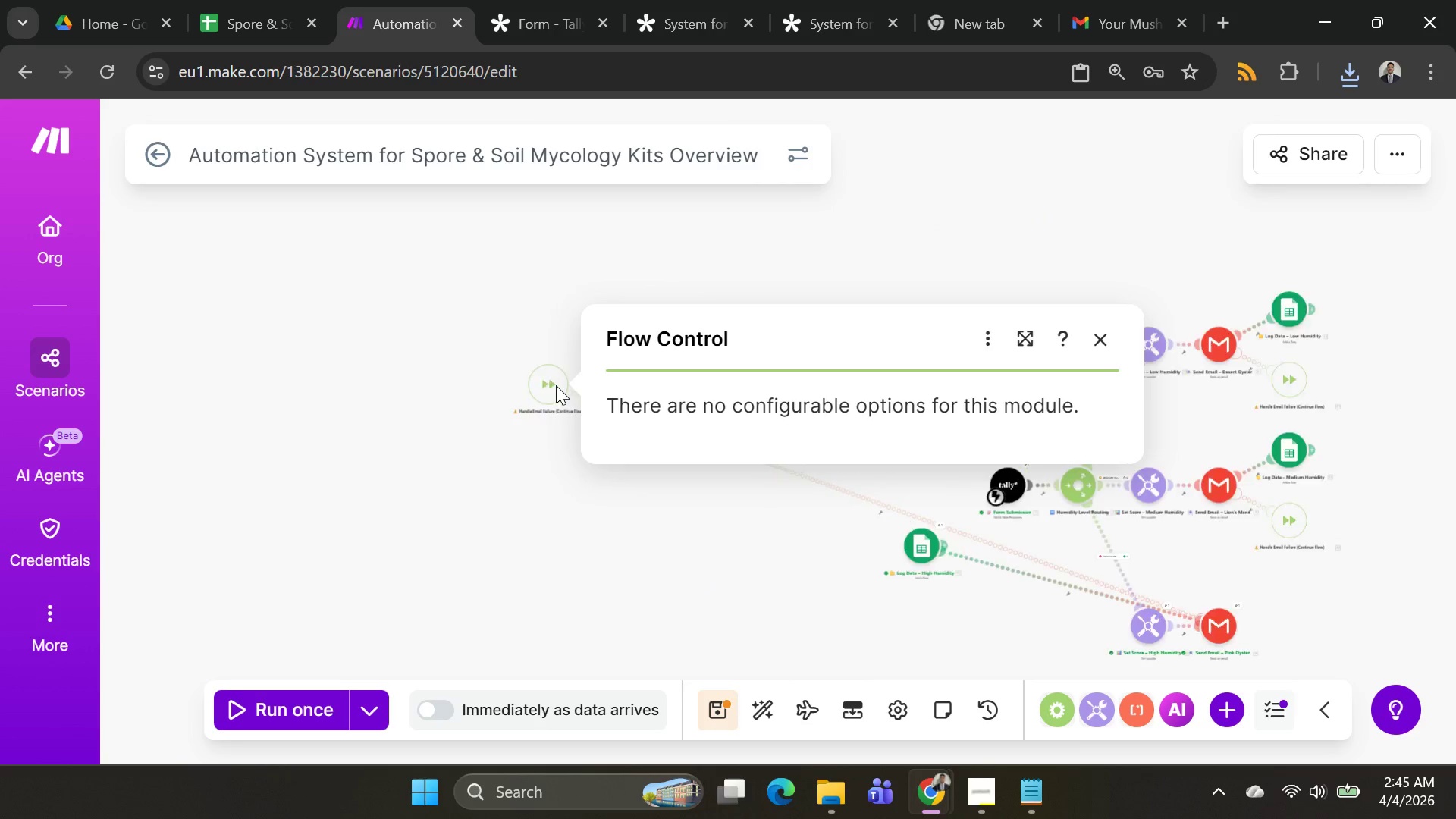 
scroll: coordinate [556, 385], scroll_direction: up, amount: 1.0
 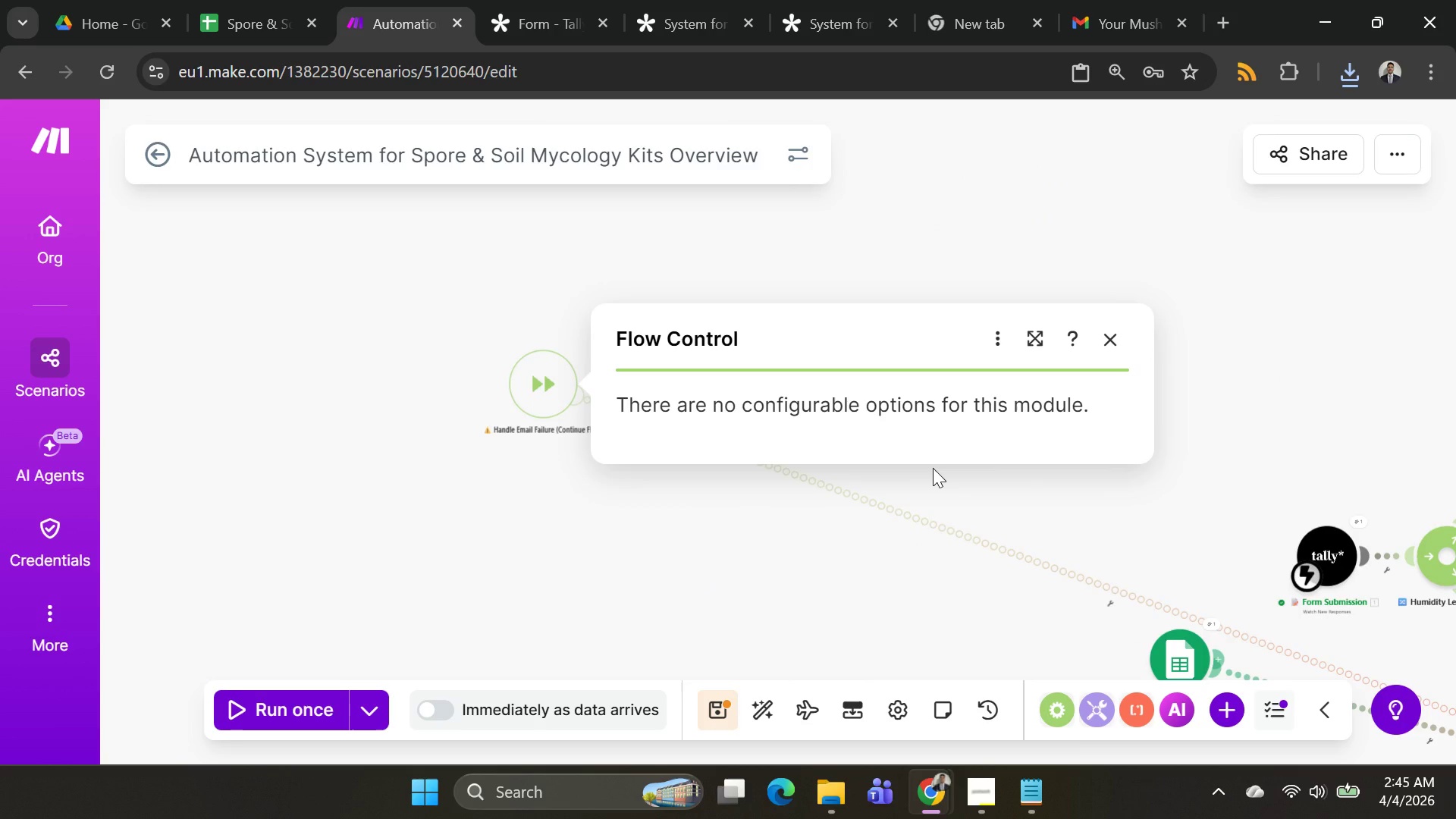 
key(PrintScreen)
 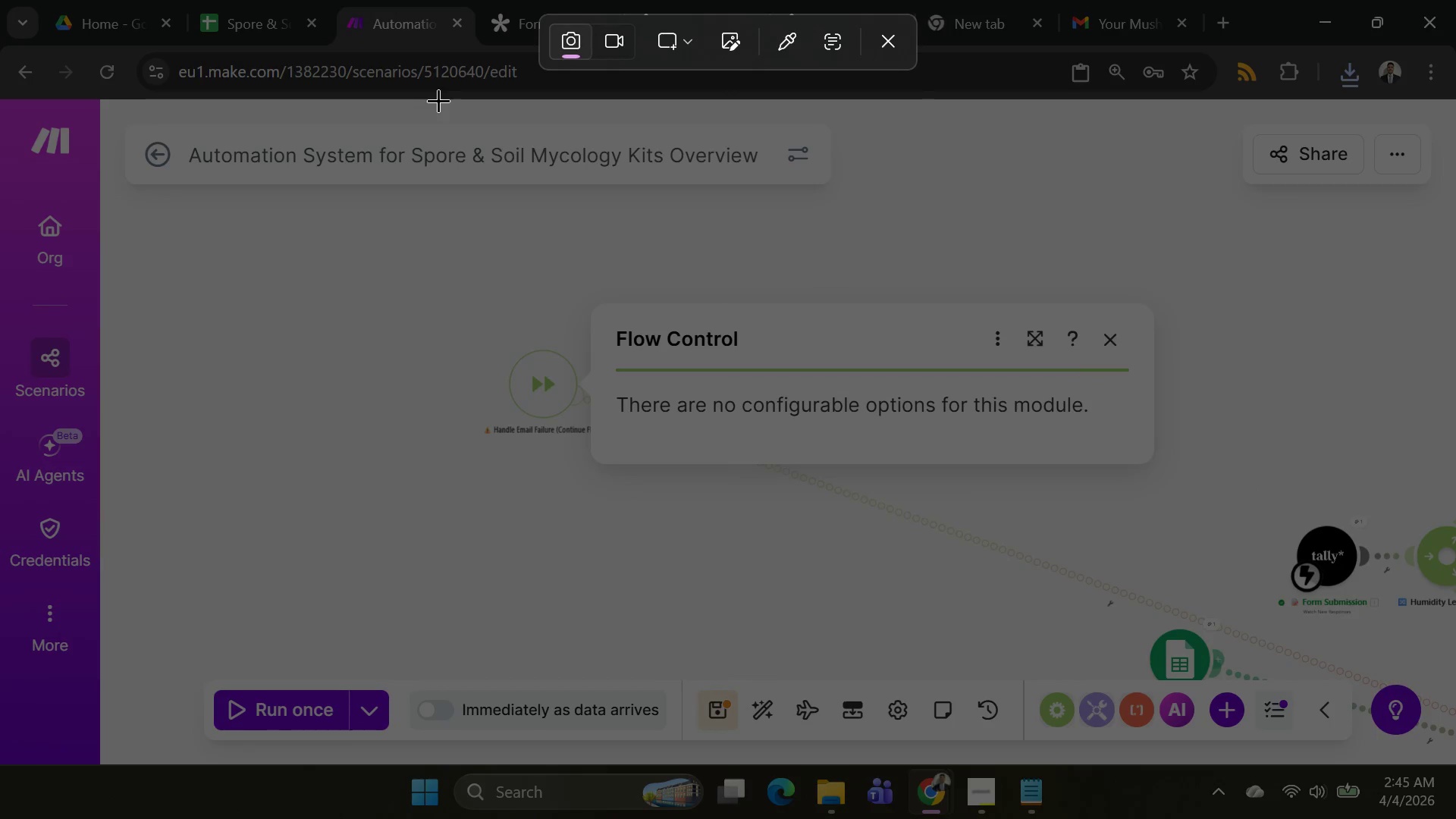 
left_click_drag(start_coordinate=[440, 99], to_coordinate=[1232, 764])
 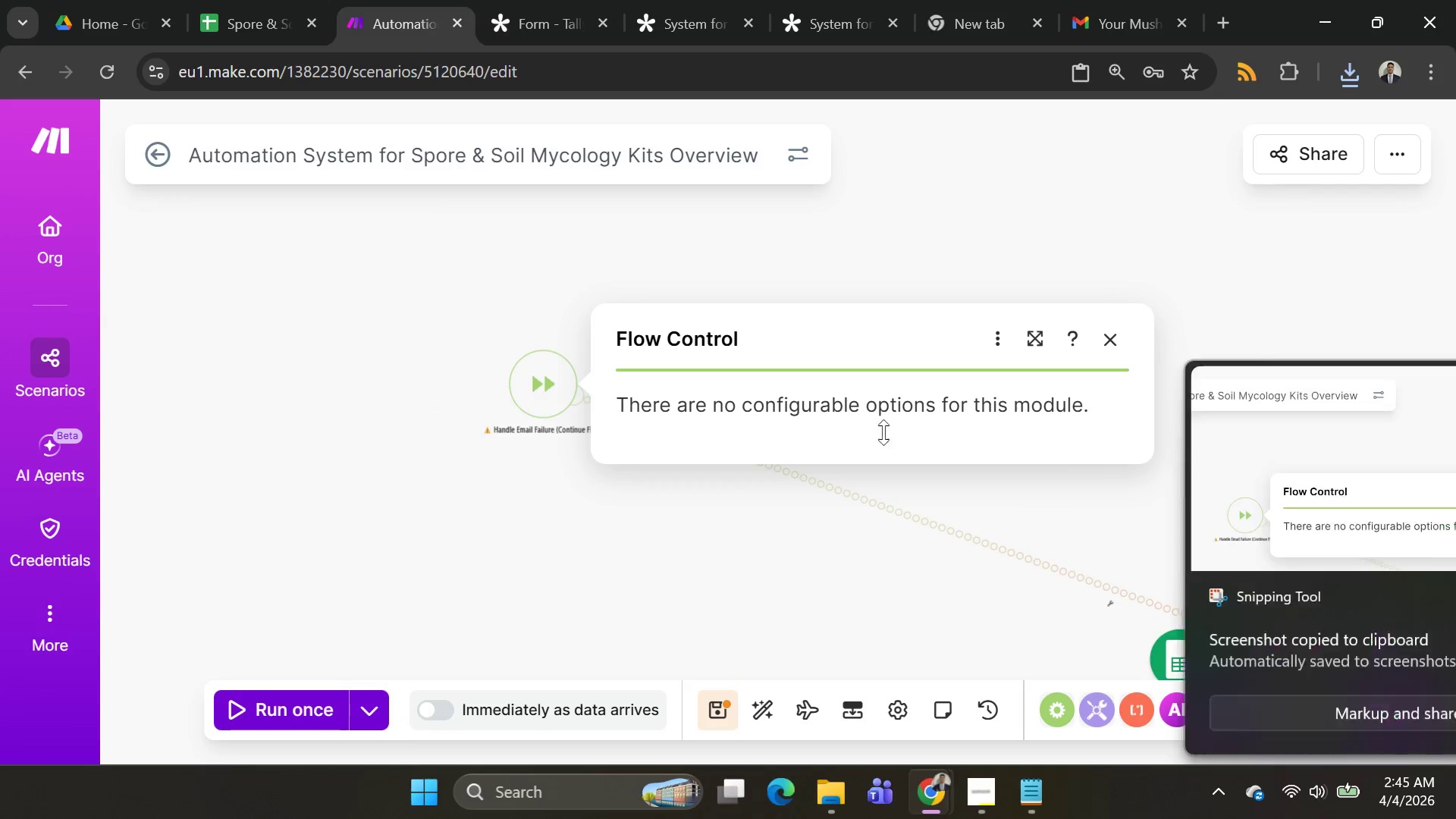 
key(Alt+AltLeft)
 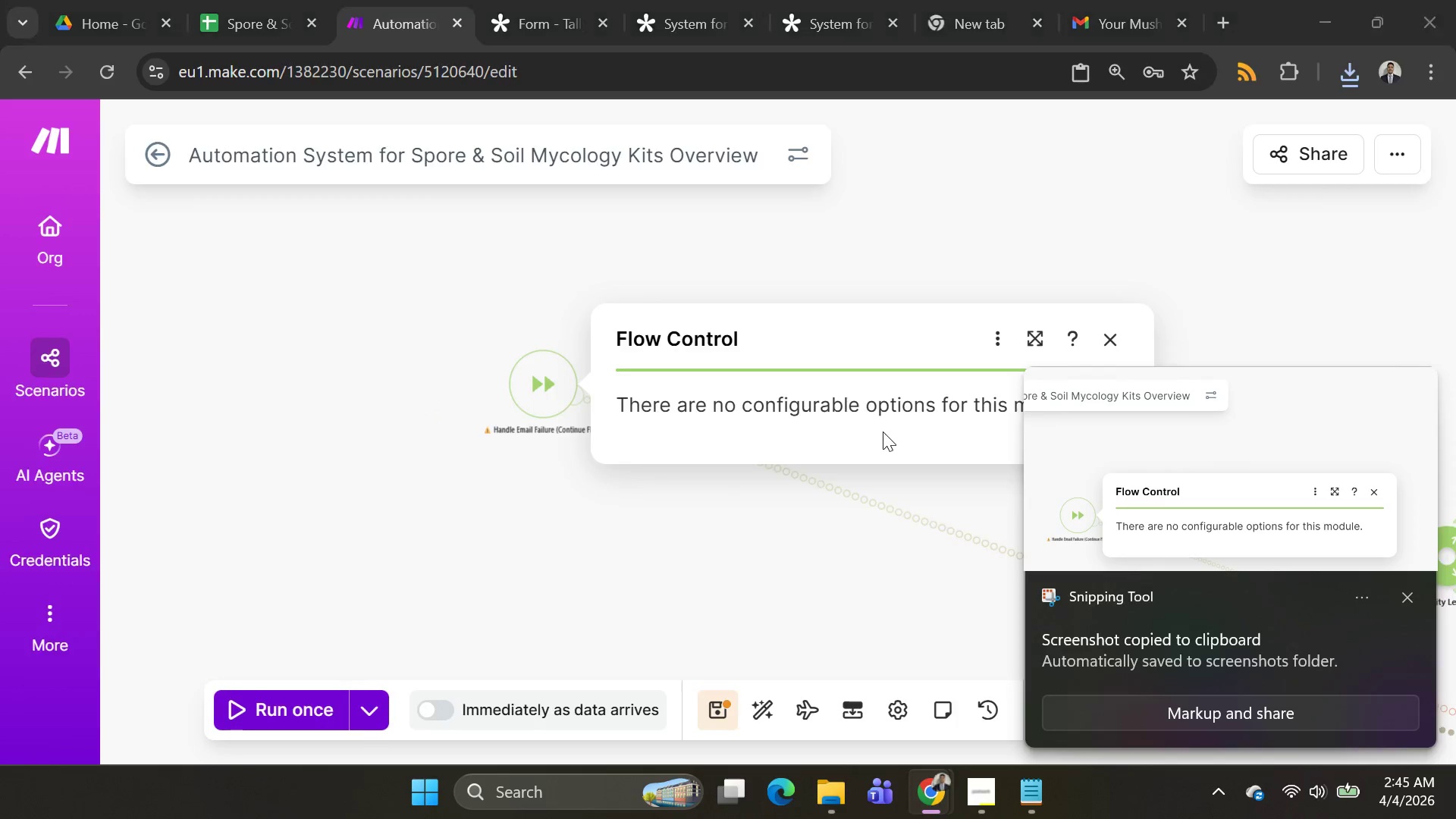 
key(Alt+Tab)
 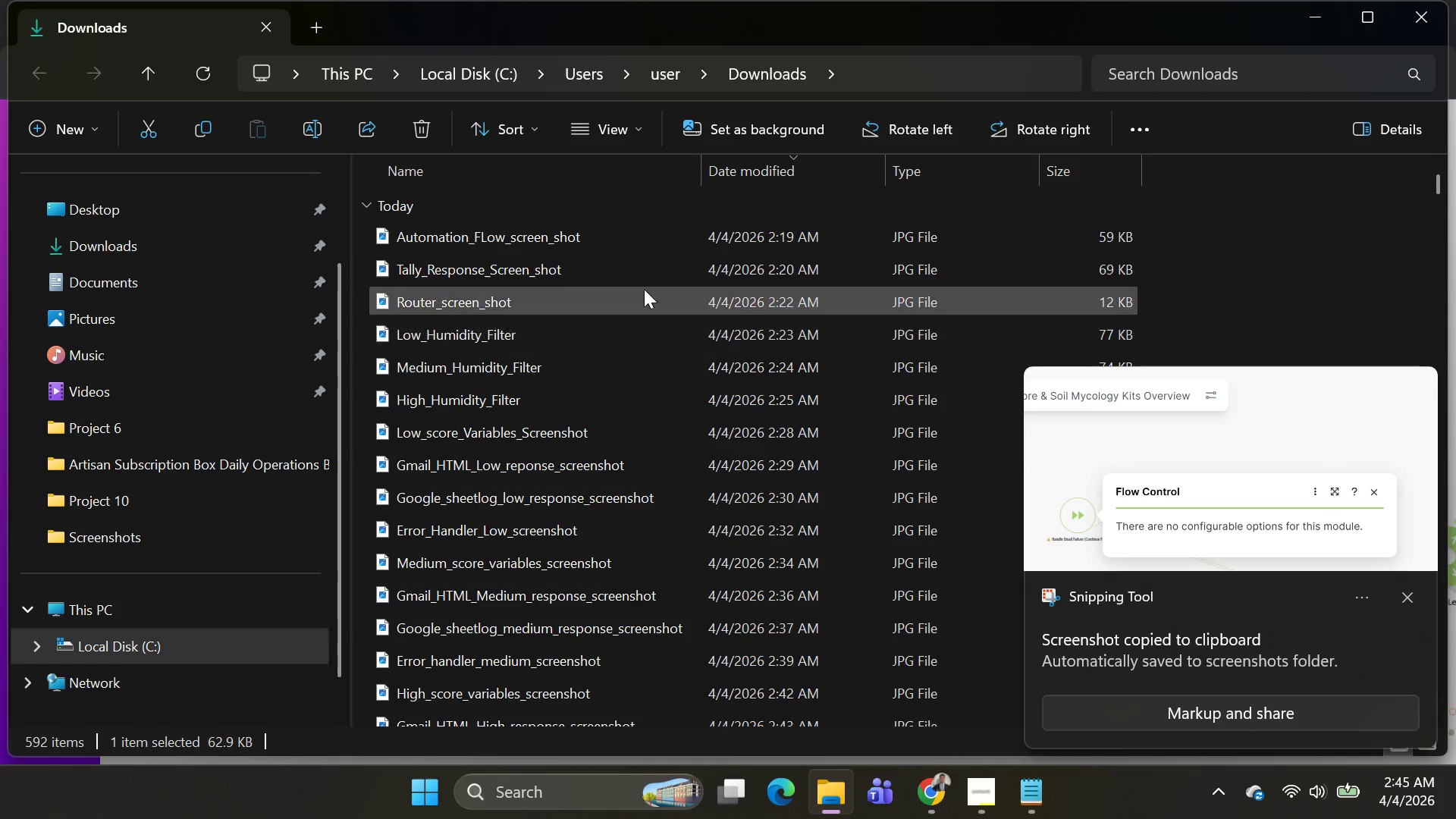 
key(Alt+AltLeft)
 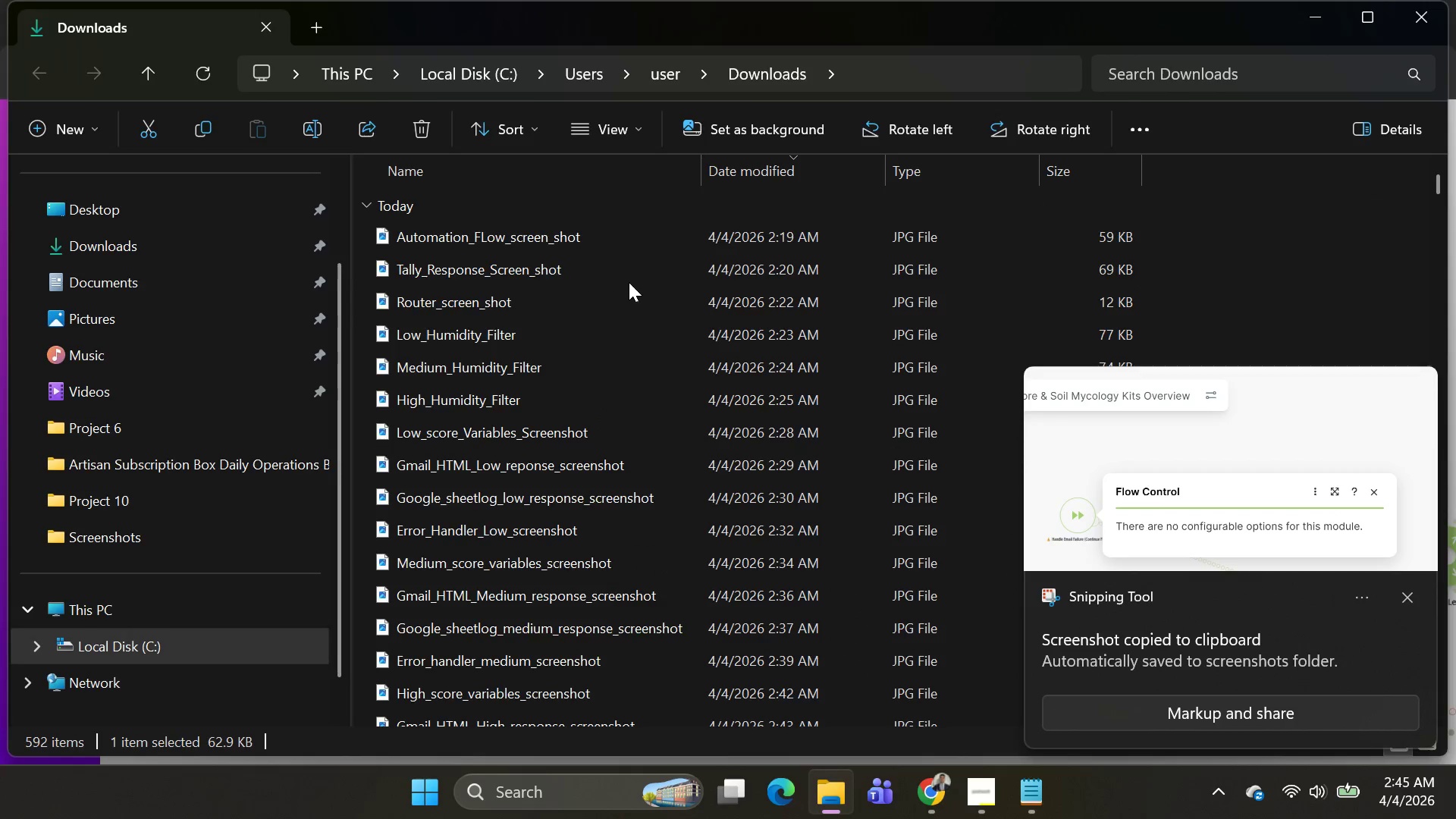 
key(Alt+Tab)
 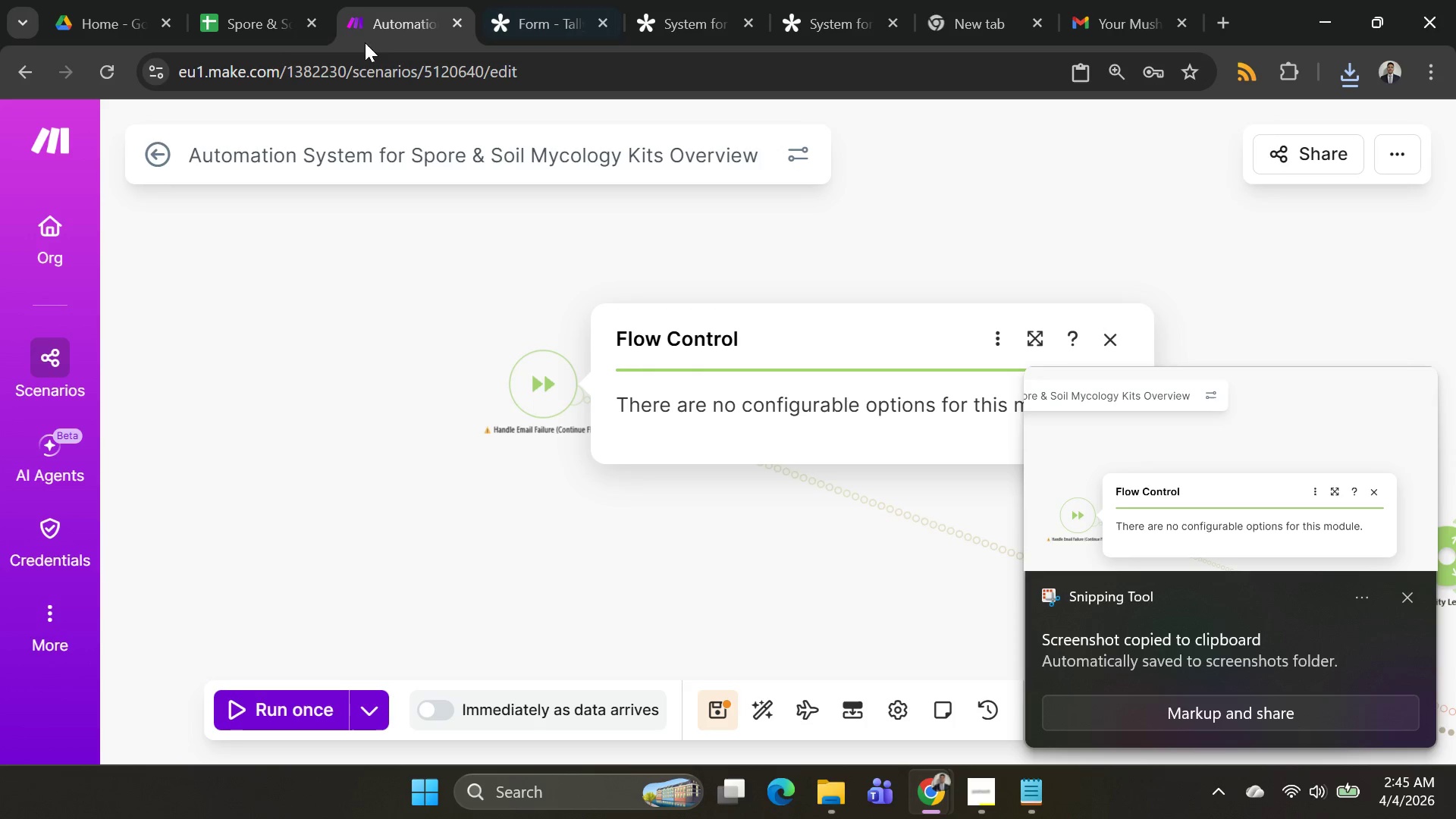 
left_click([263, 20])
 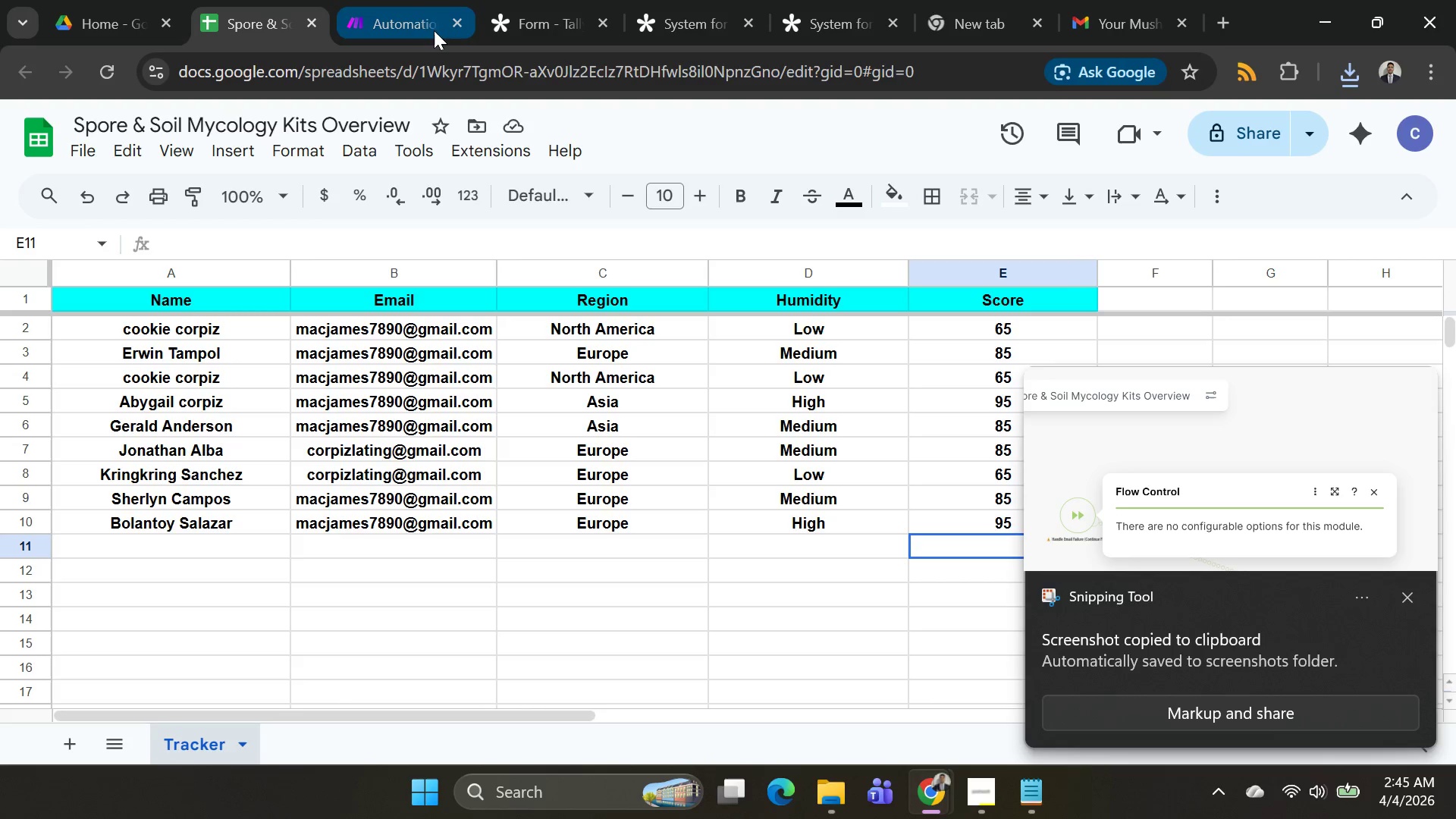 
left_click([413, 20])
 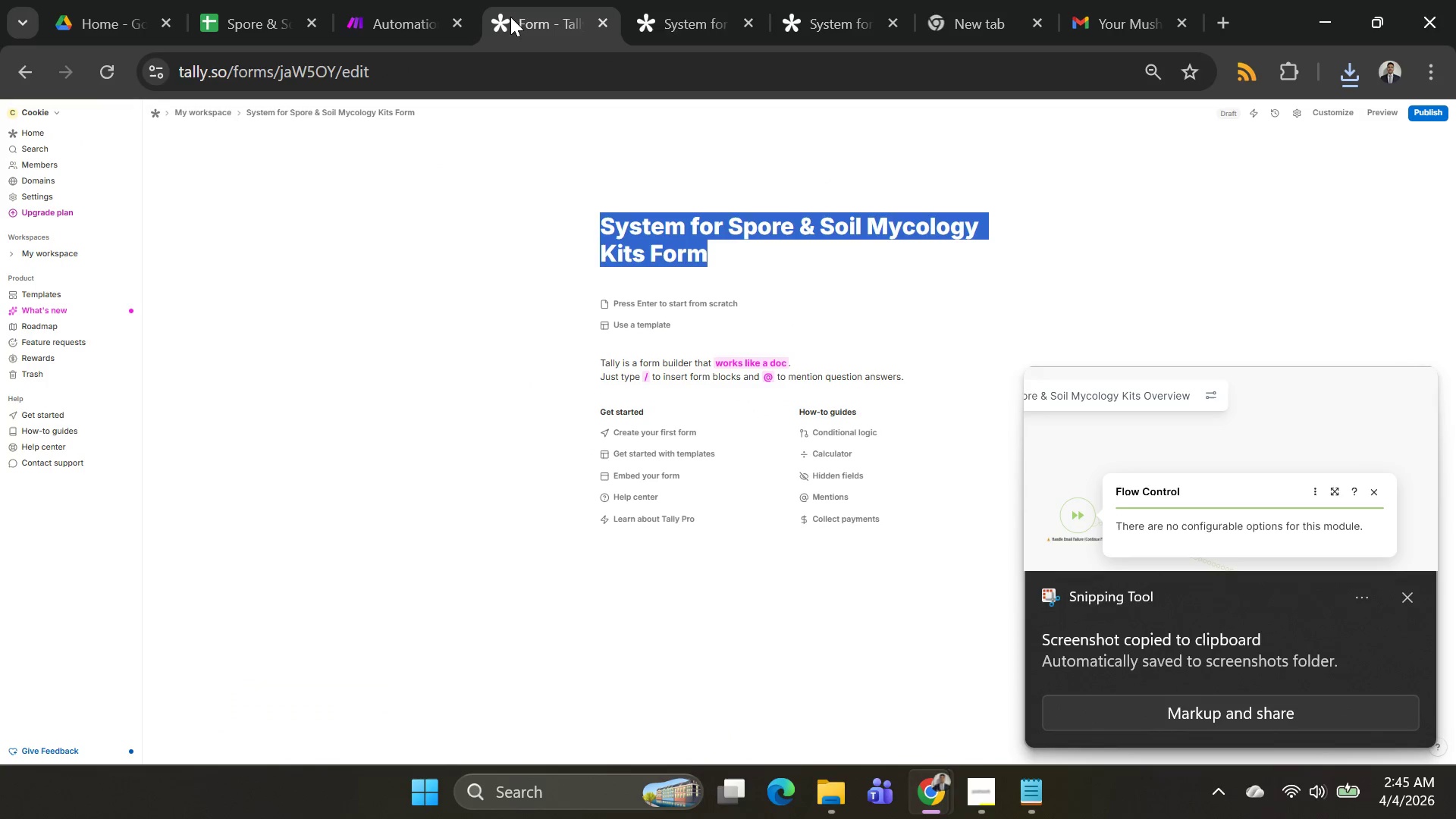 
double_click([723, 14])
 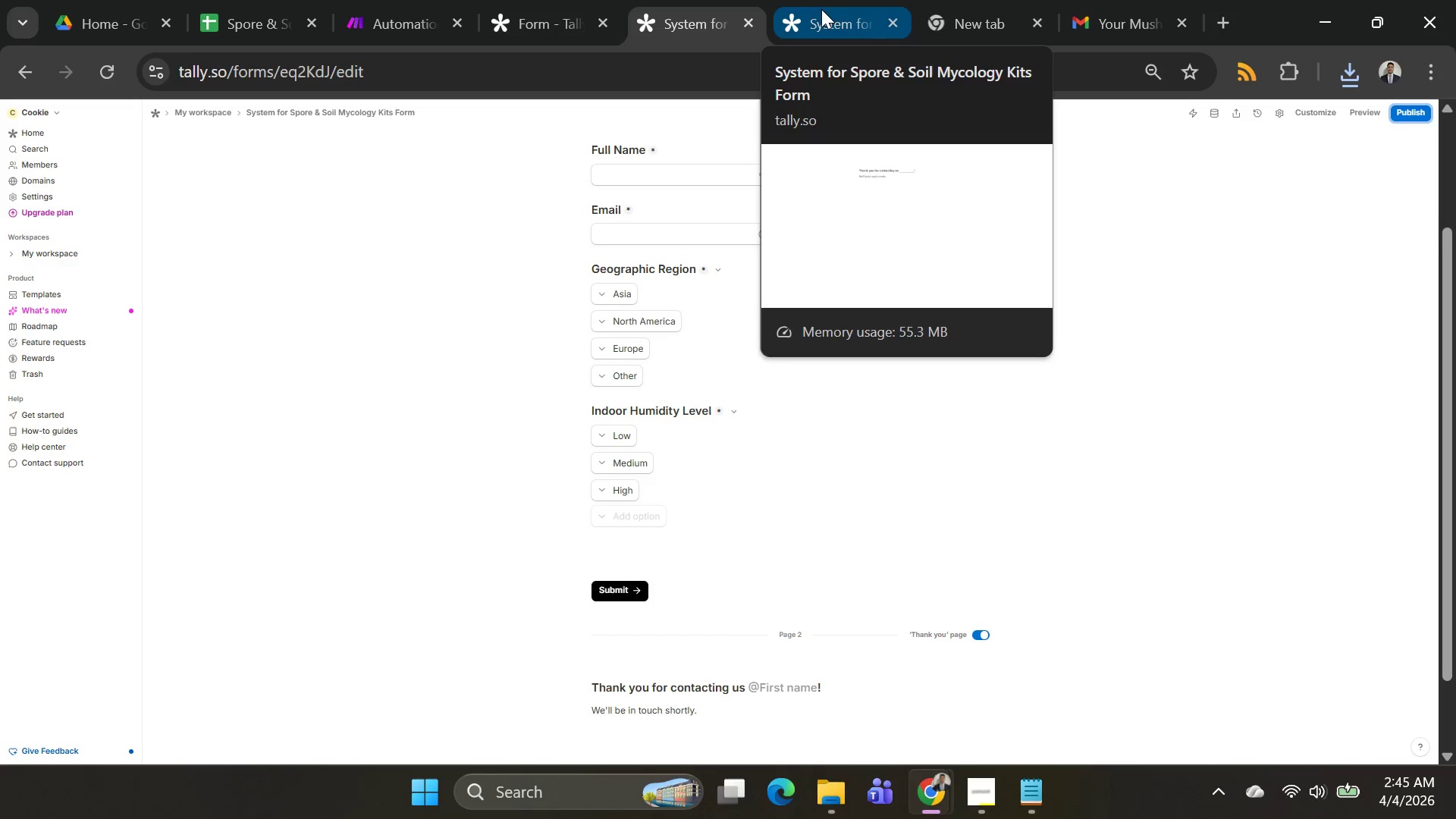 
left_click([821, 9])
 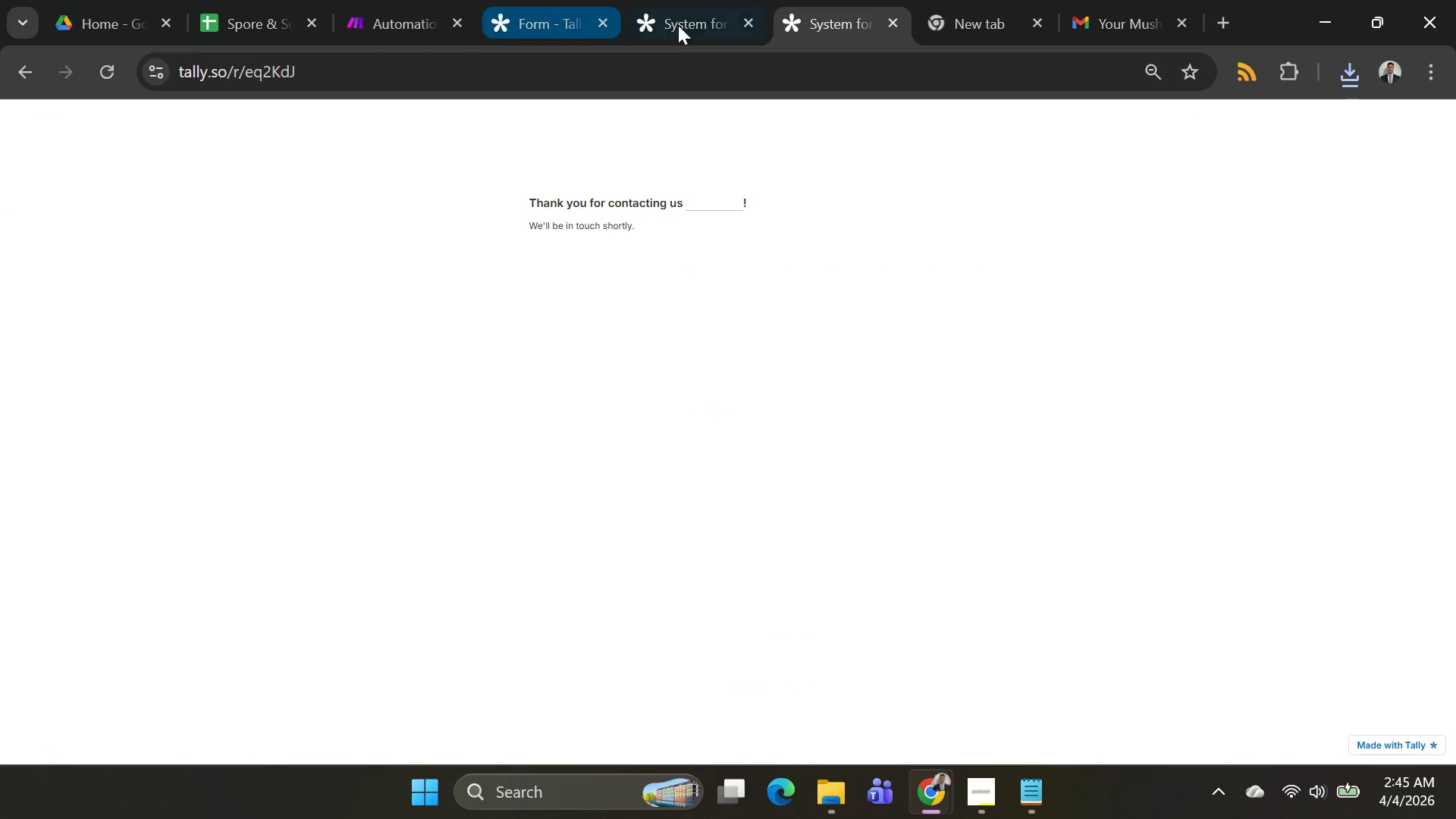 
key(Alt+Tab)
 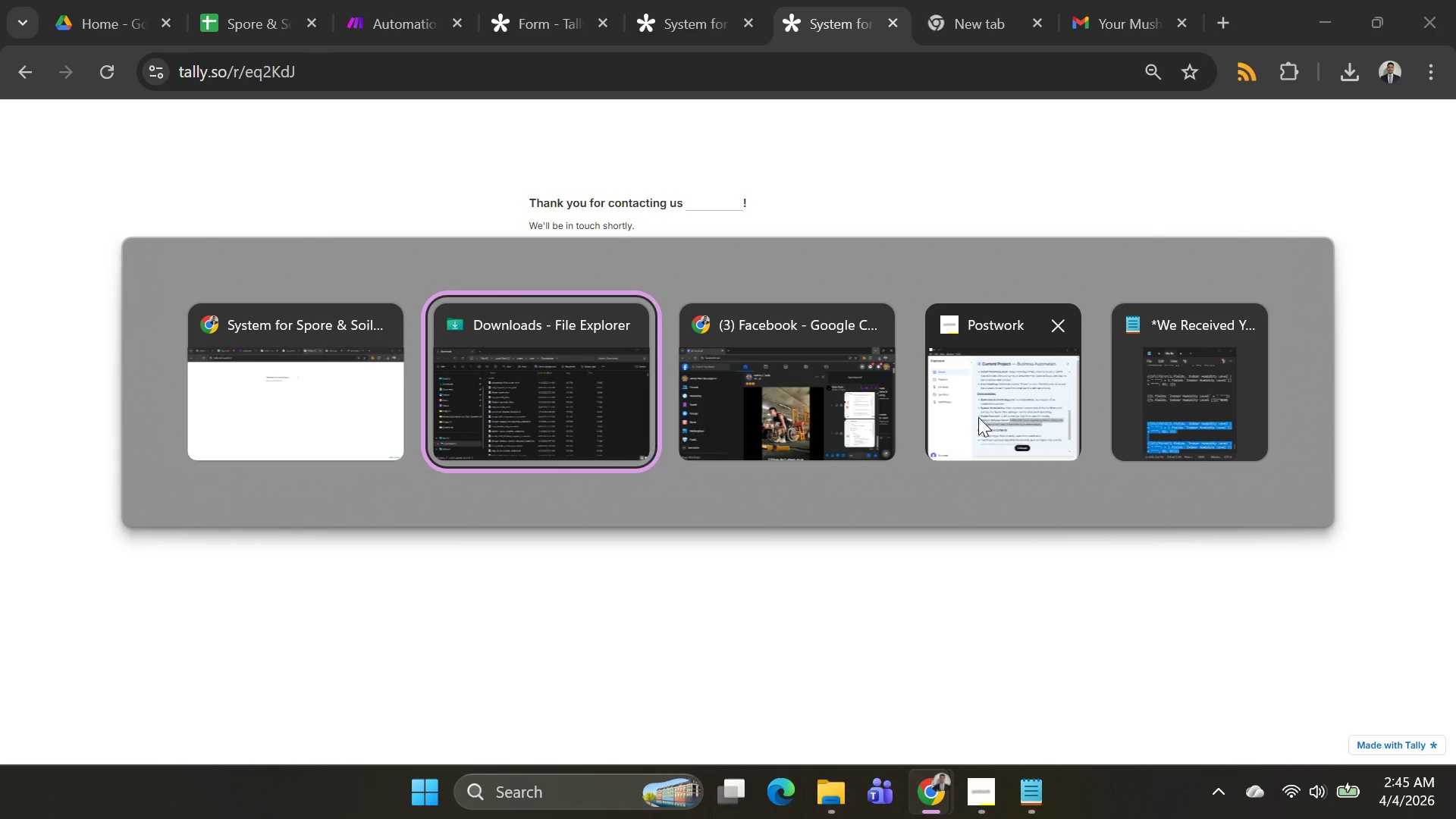 
left_click([981, 416])